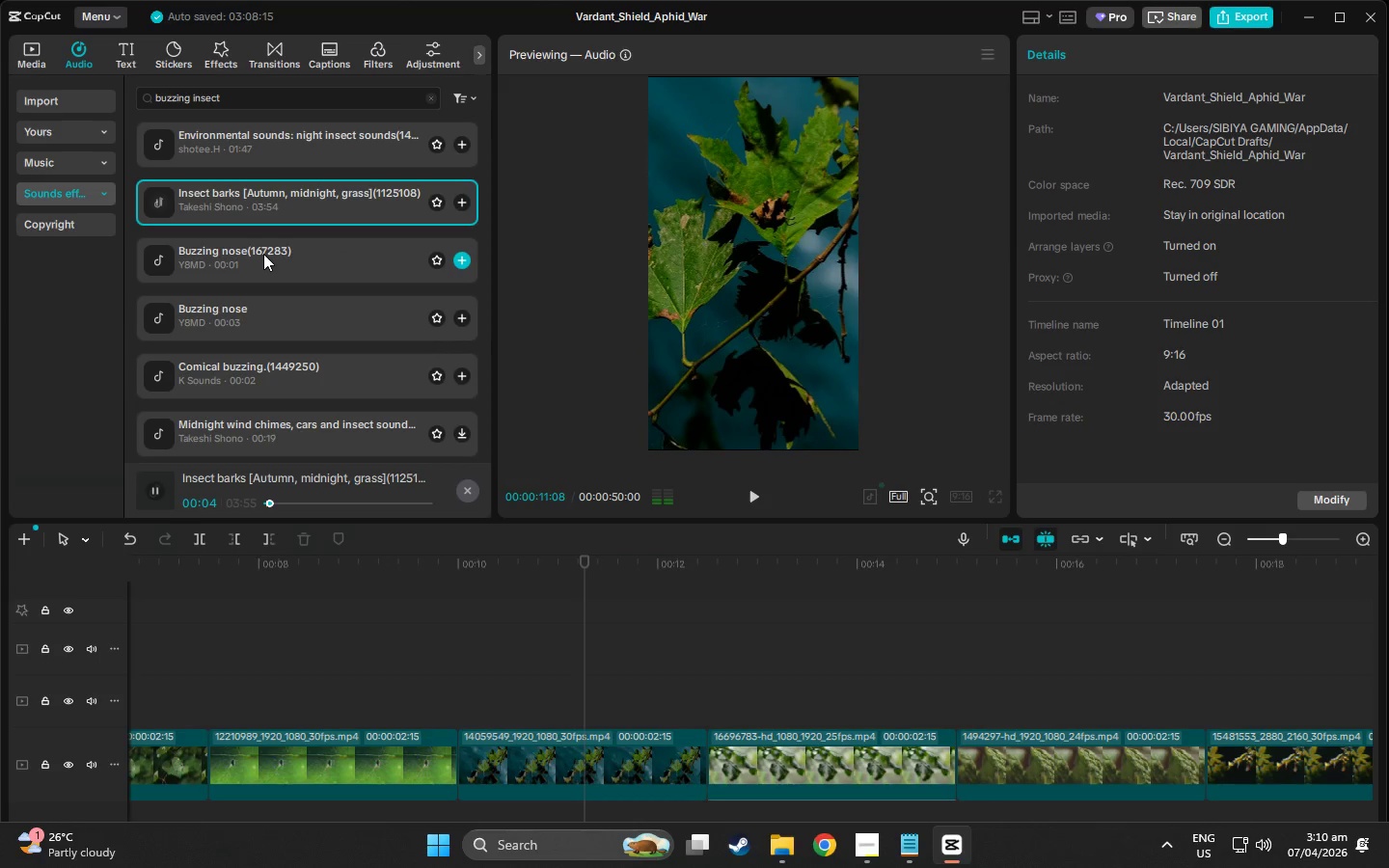 
left_click([263, 313])
 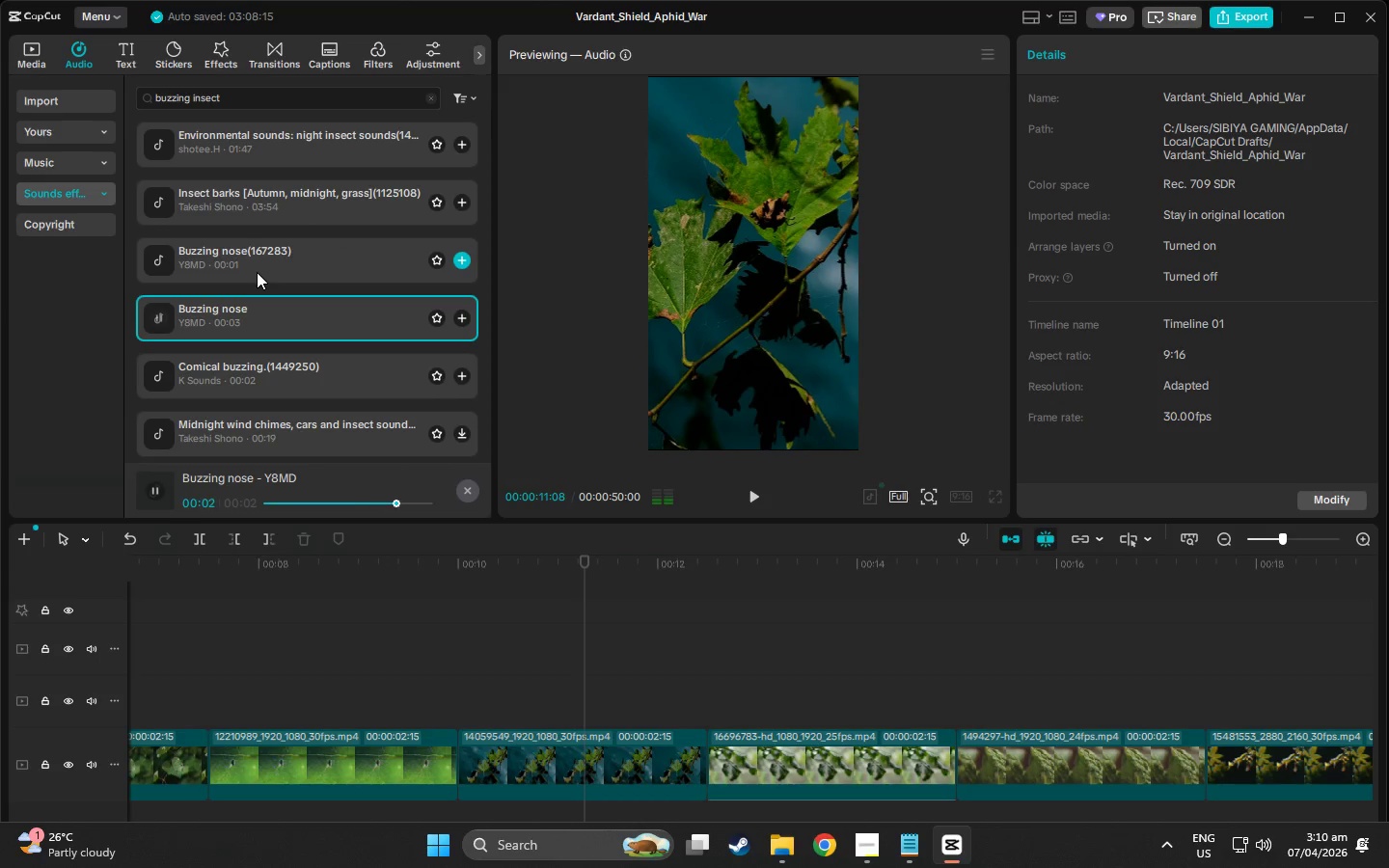 
left_click([281, 385])
 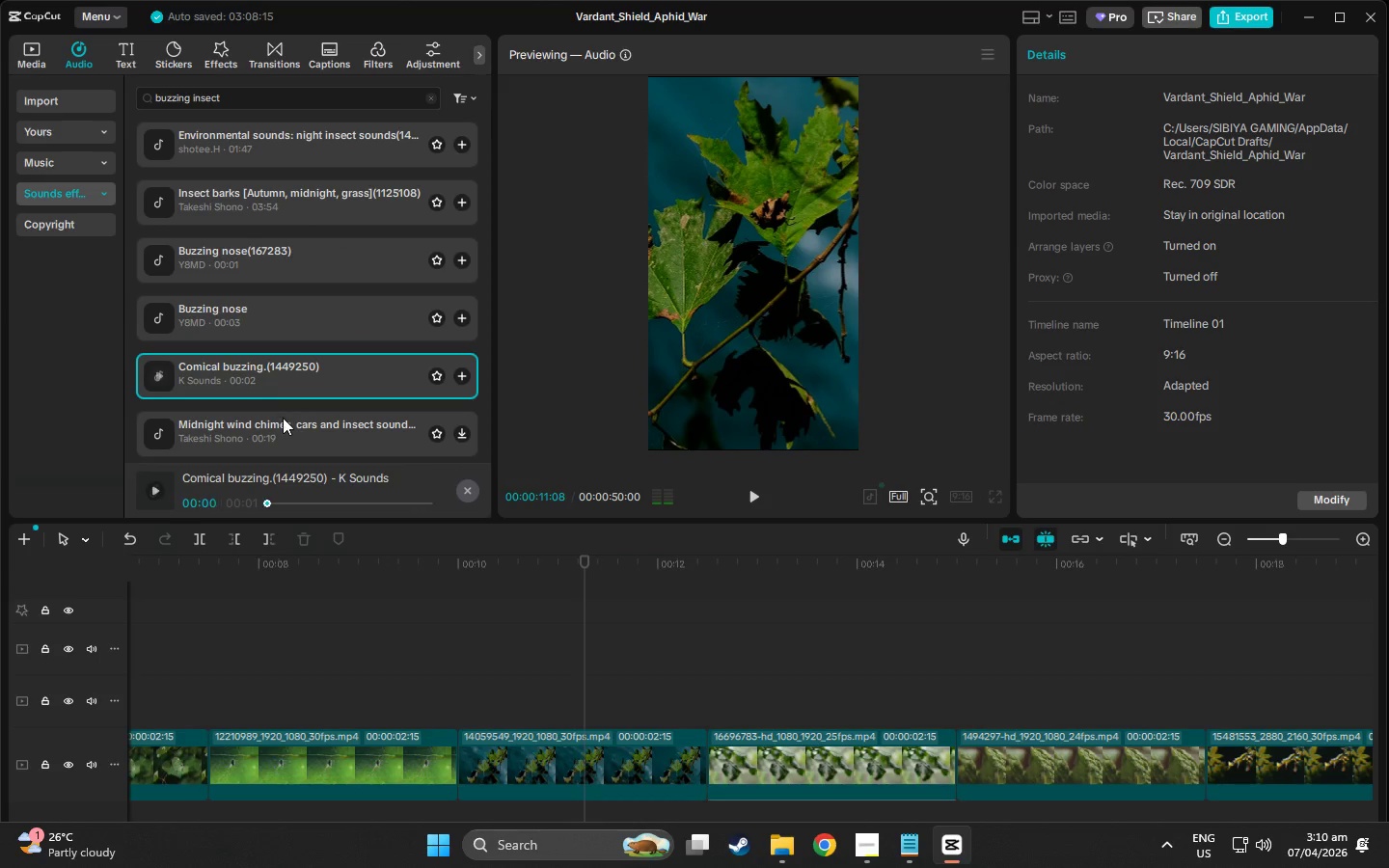 
scroll: coordinate [284, 418], scroll_direction: down, amount: 1.0
 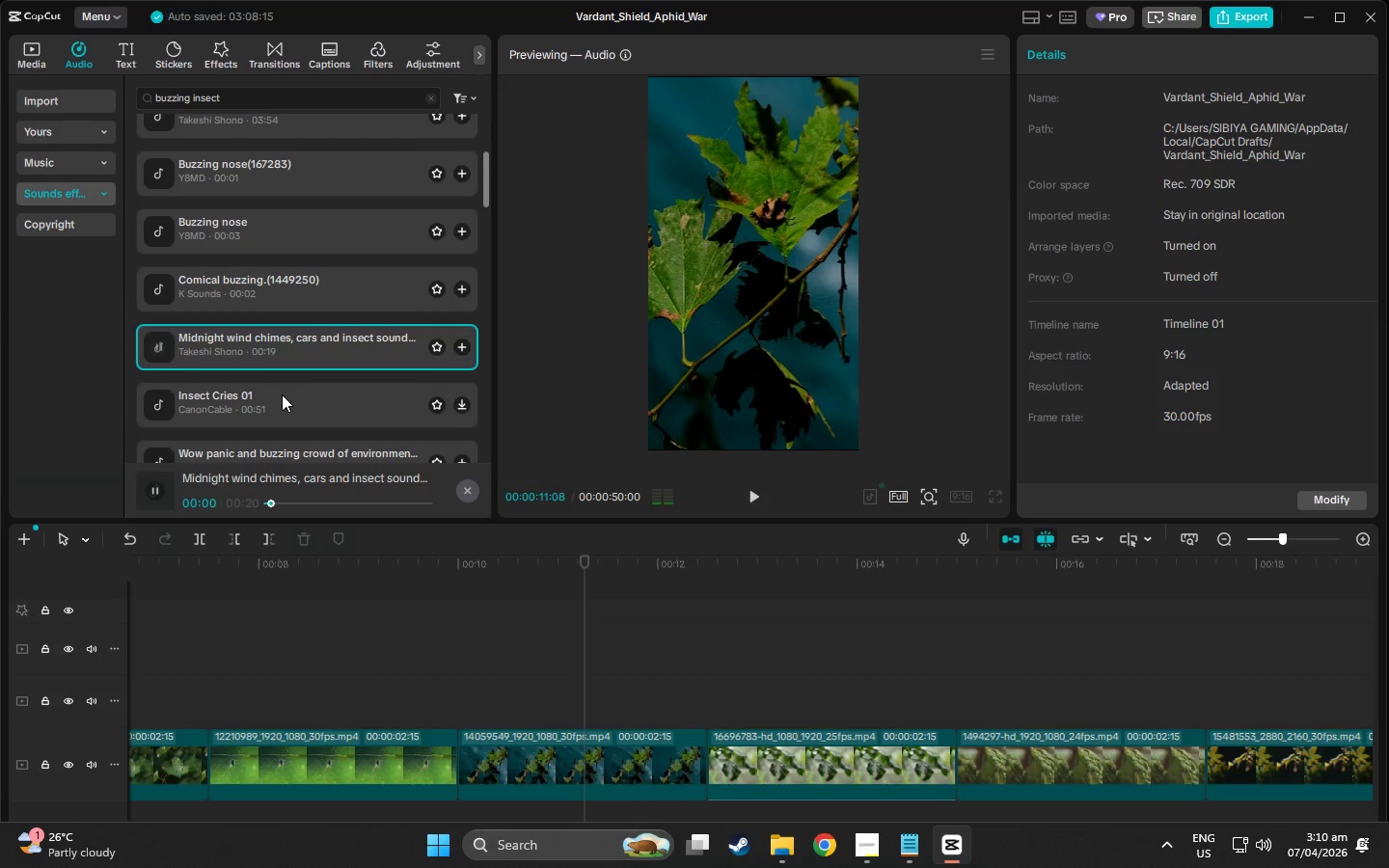 
left_click([282, 399])
 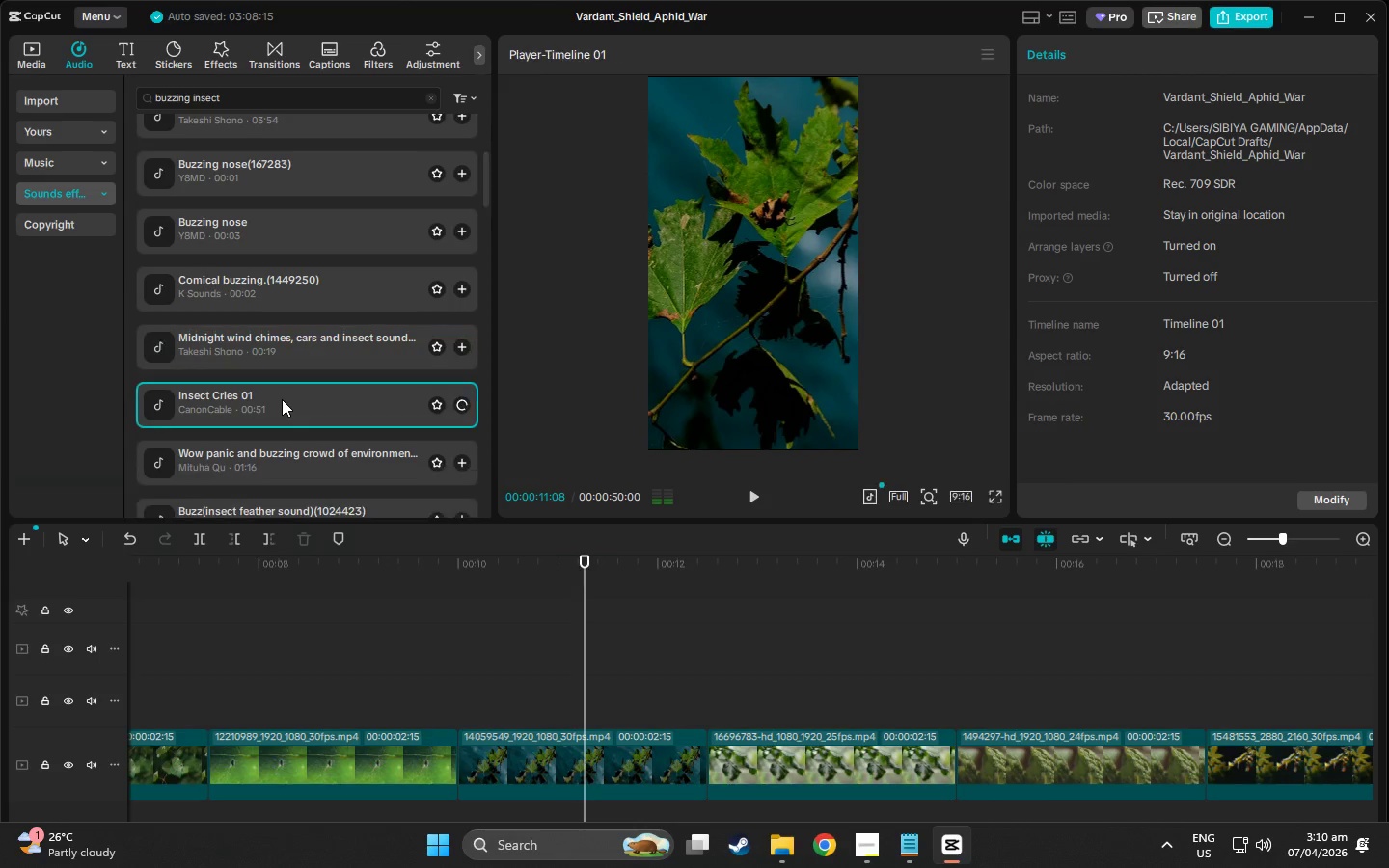 
scroll: coordinate [282, 399], scroll_direction: down, amount: 1.0
 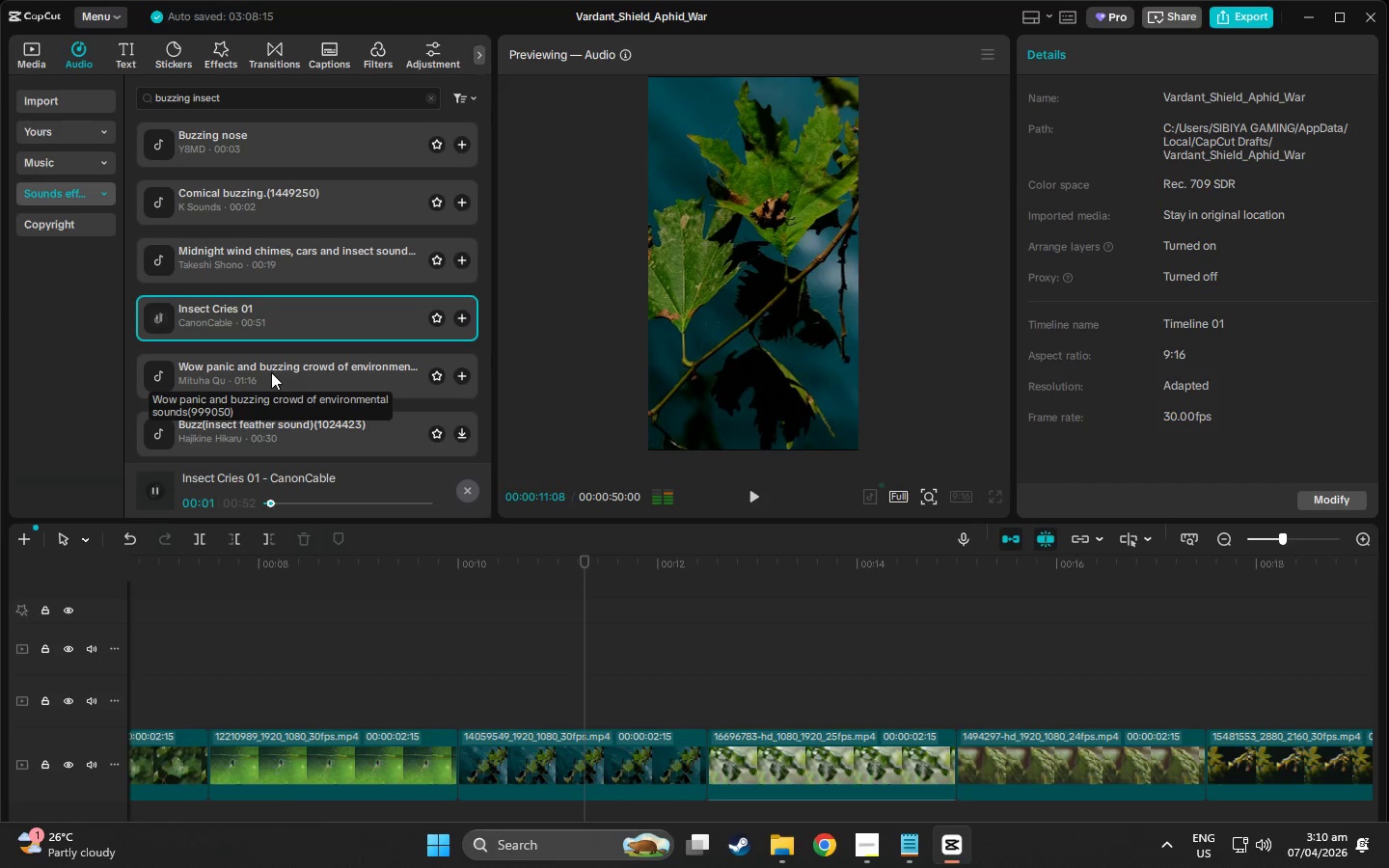 
left_click([271, 372])
 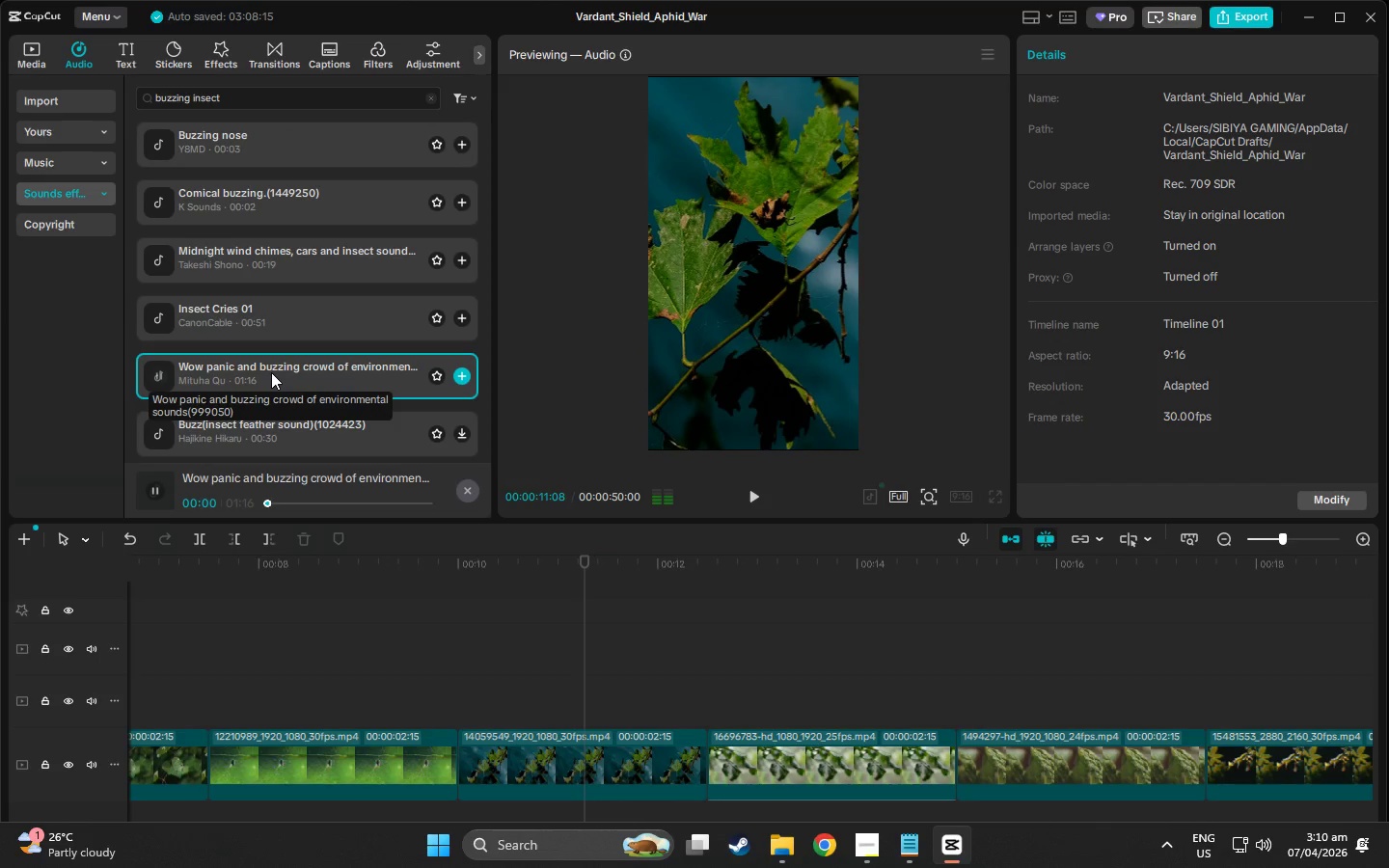 
scroll: coordinate [271, 372], scroll_direction: down, amount: 1.0
 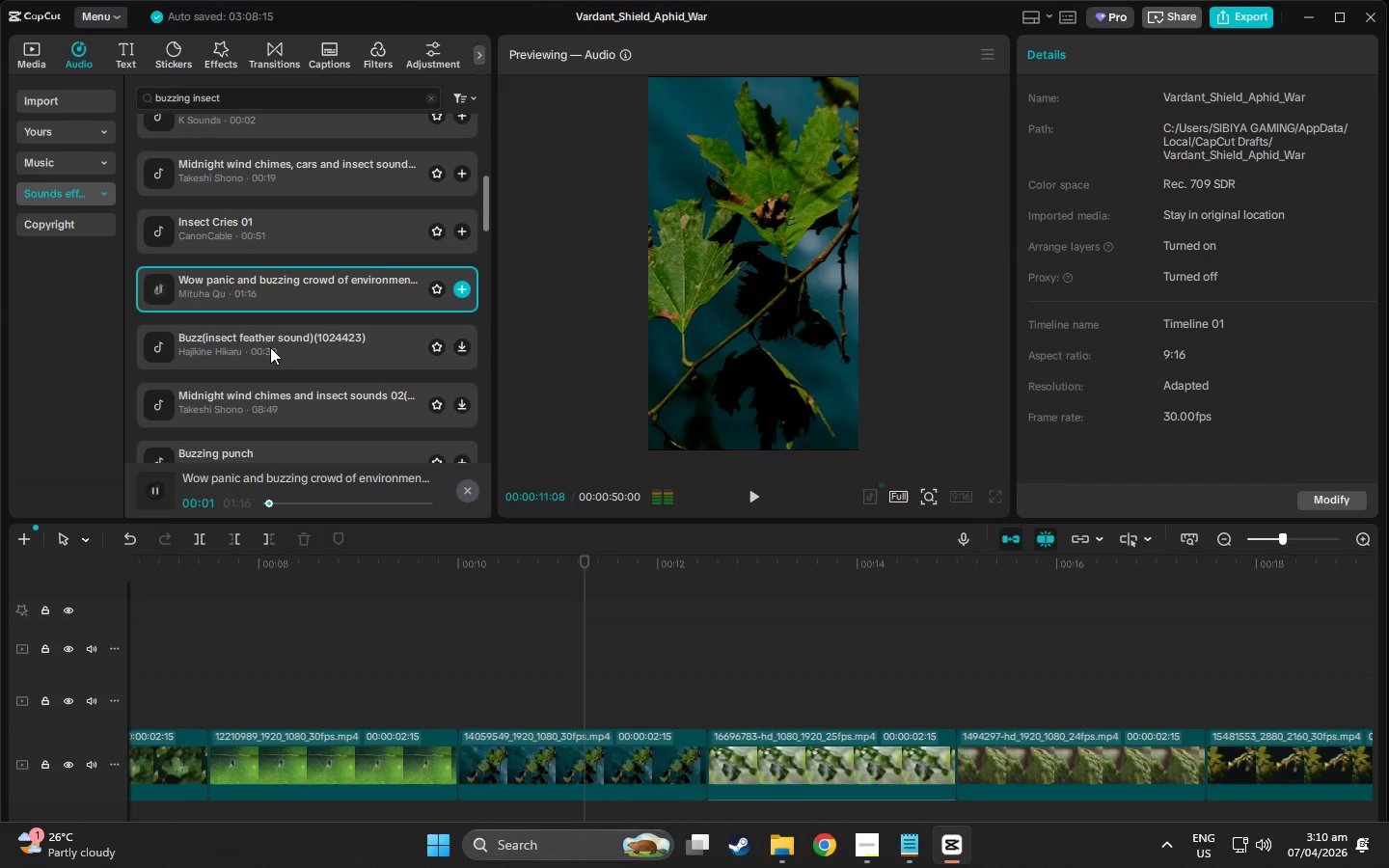 
left_click([269, 342])
 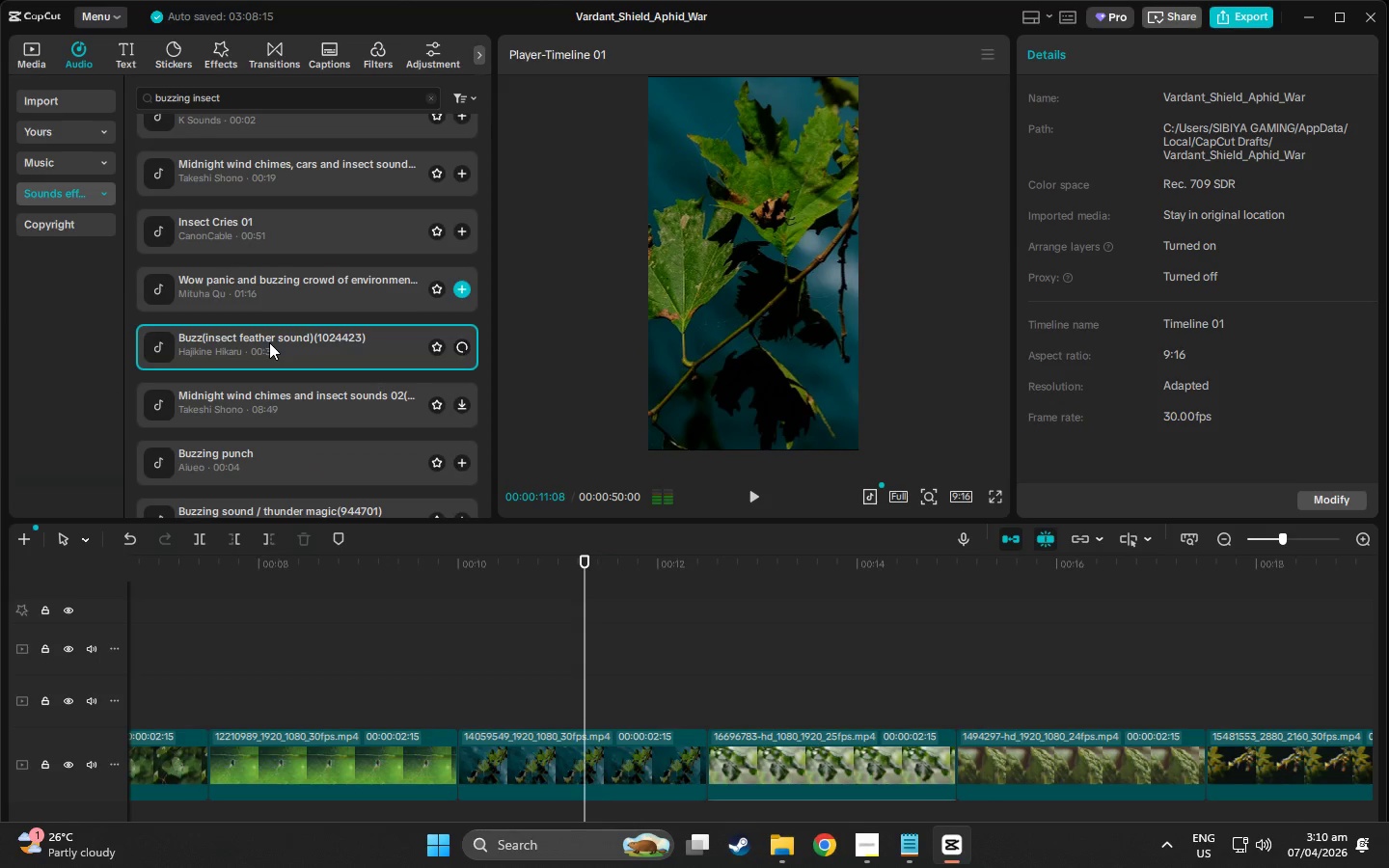 
scroll: coordinate [269, 342], scroll_direction: down, amount: 1.0
 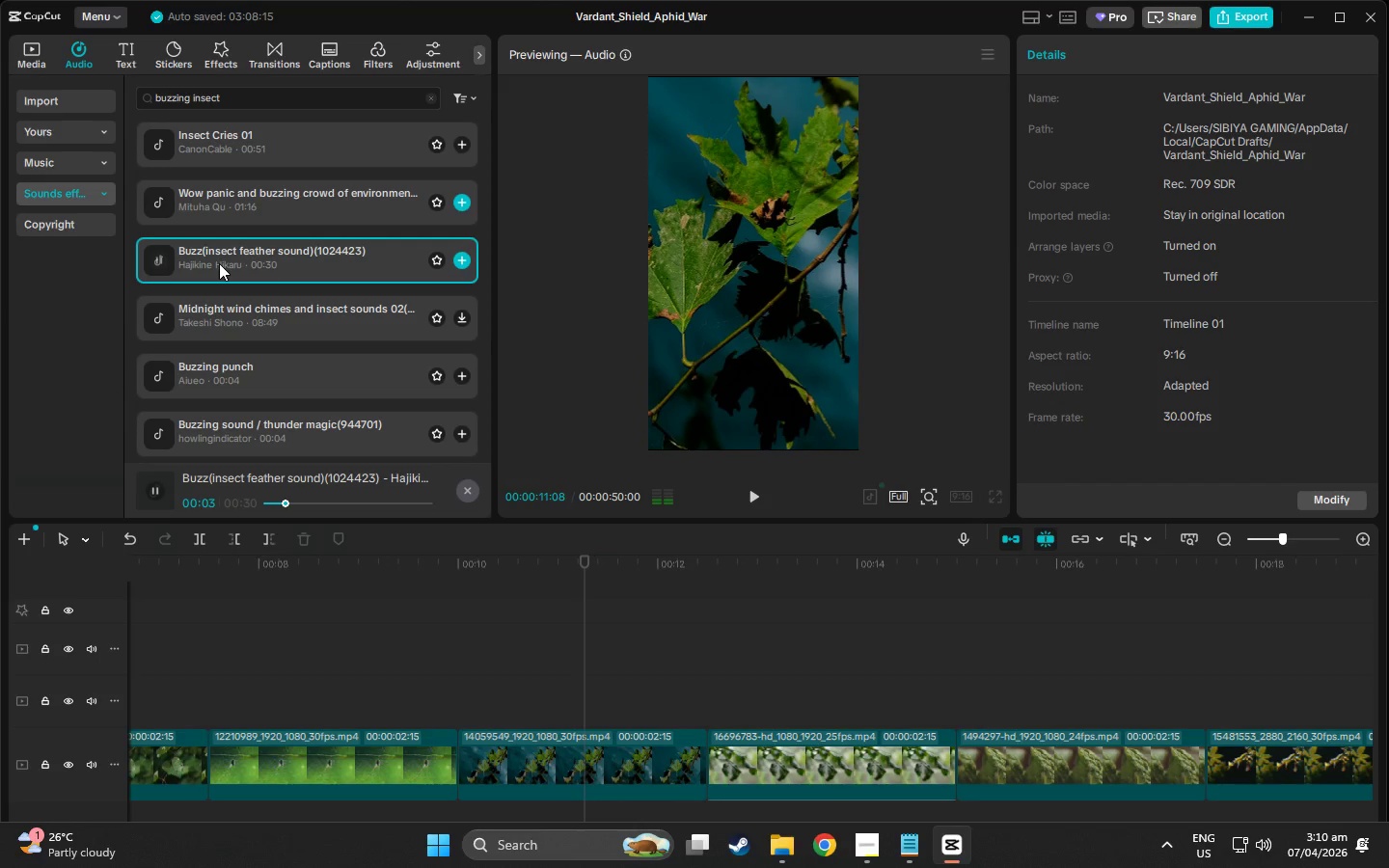 
left_click_drag(start_coordinate=[219, 263], to_coordinate=[640, 681])
 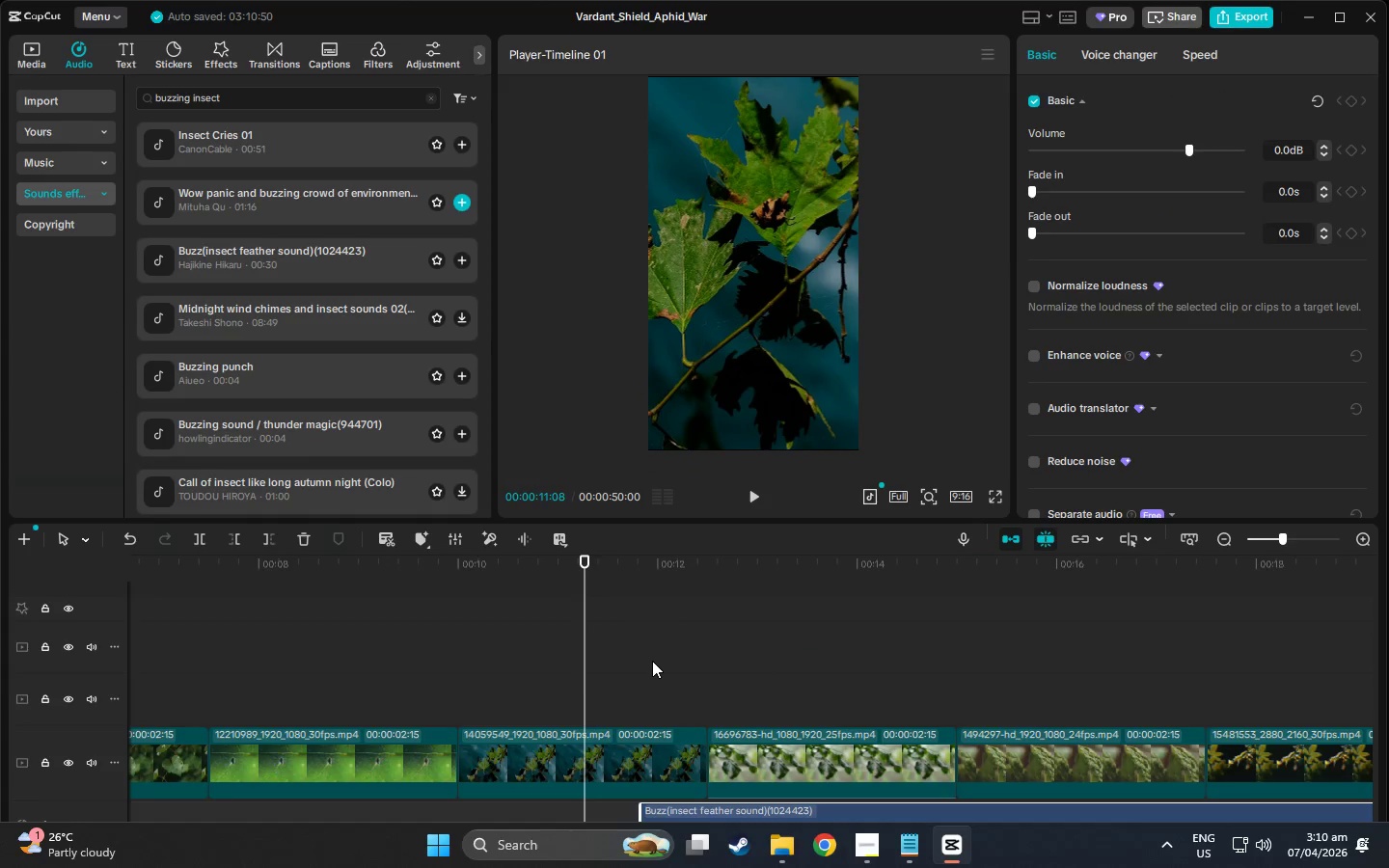 
scroll: coordinate [652, 663], scroll_direction: down, amount: 8.0
 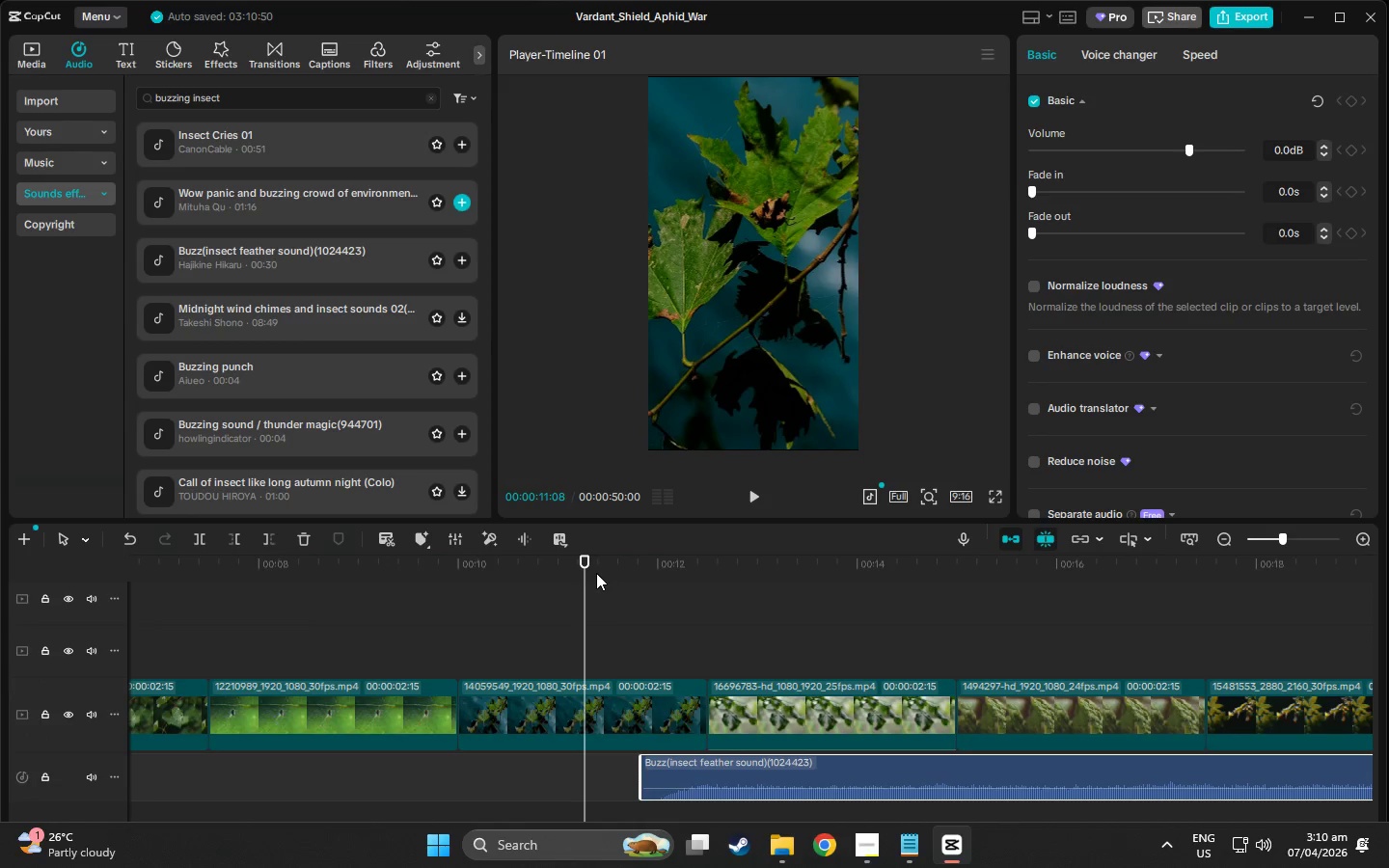 
left_click_drag(start_coordinate=[583, 568], to_coordinate=[746, 569])
 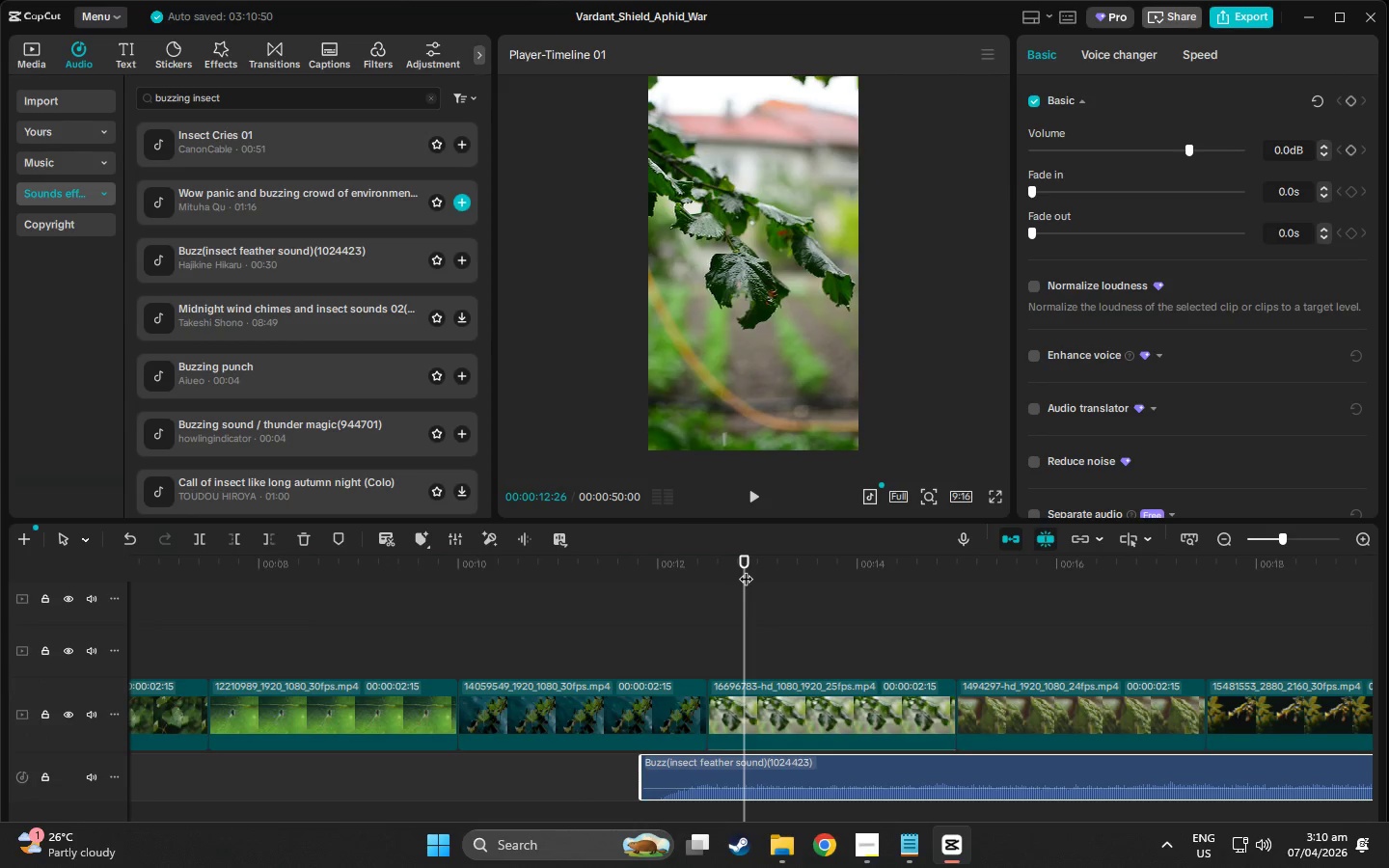 
key(Space)
 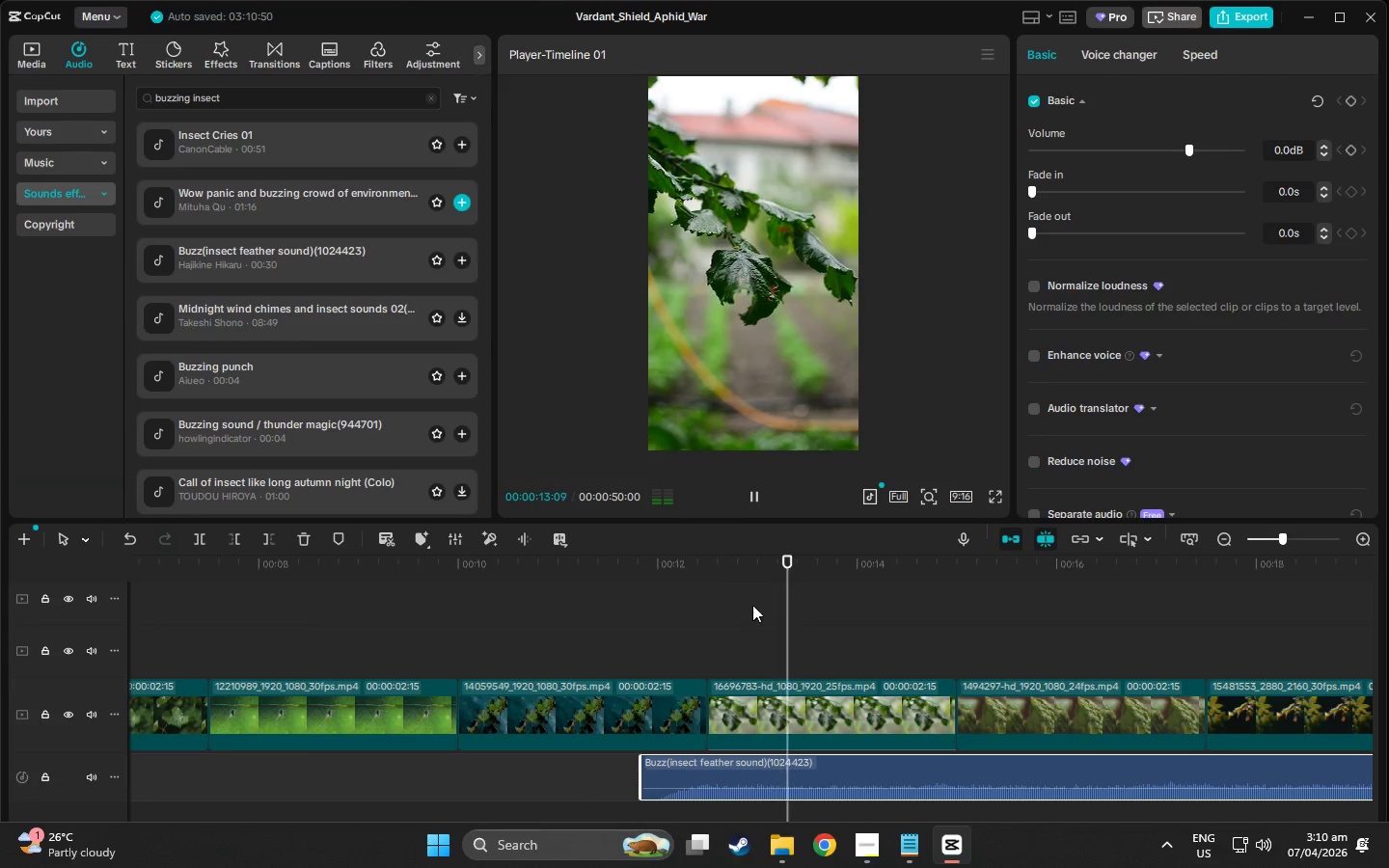 
key(Space)
 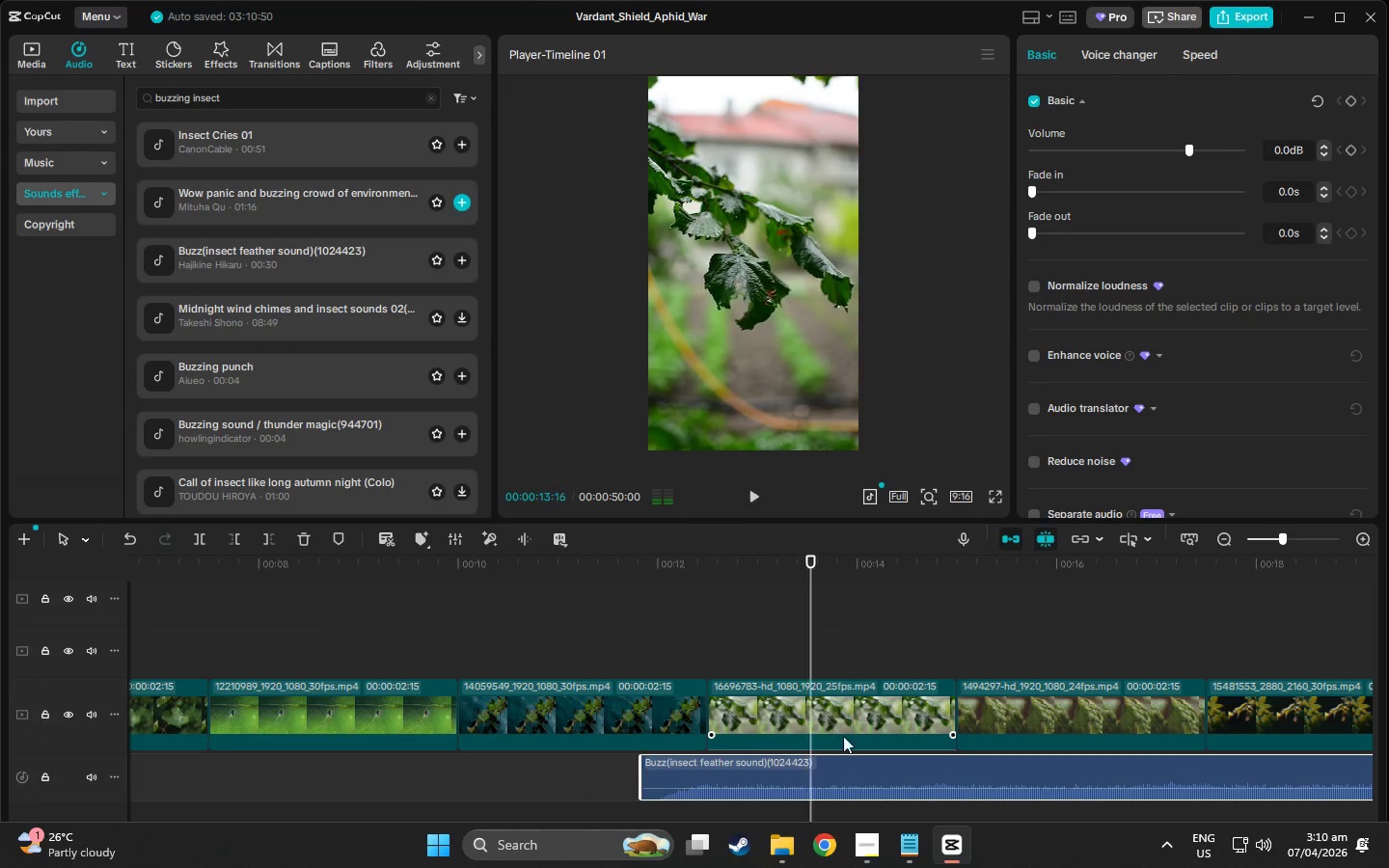 
key(Space)
 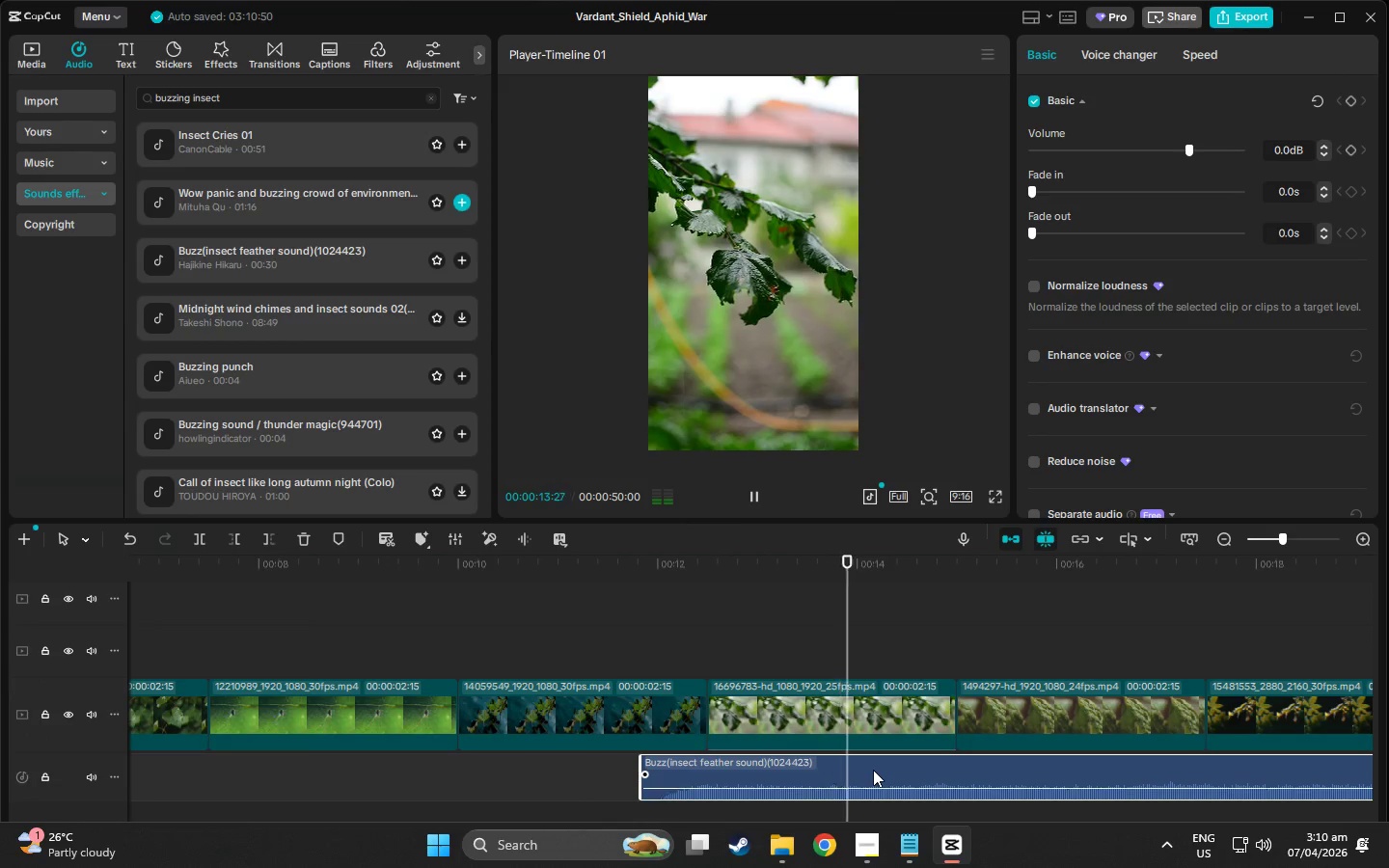 
key(Space)
 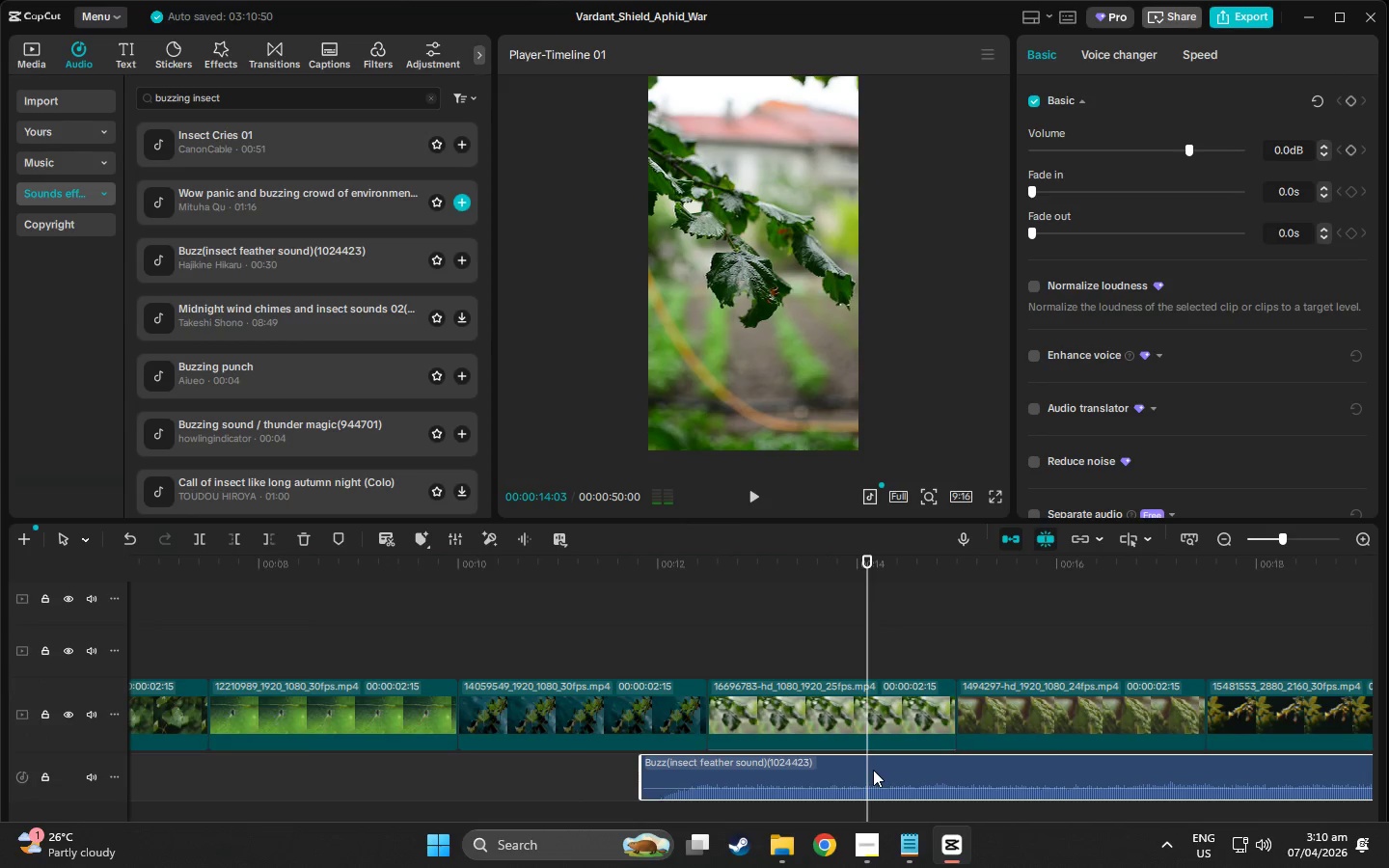 
left_click_drag(start_coordinate=[873, 770], to_coordinate=[910, 783])
 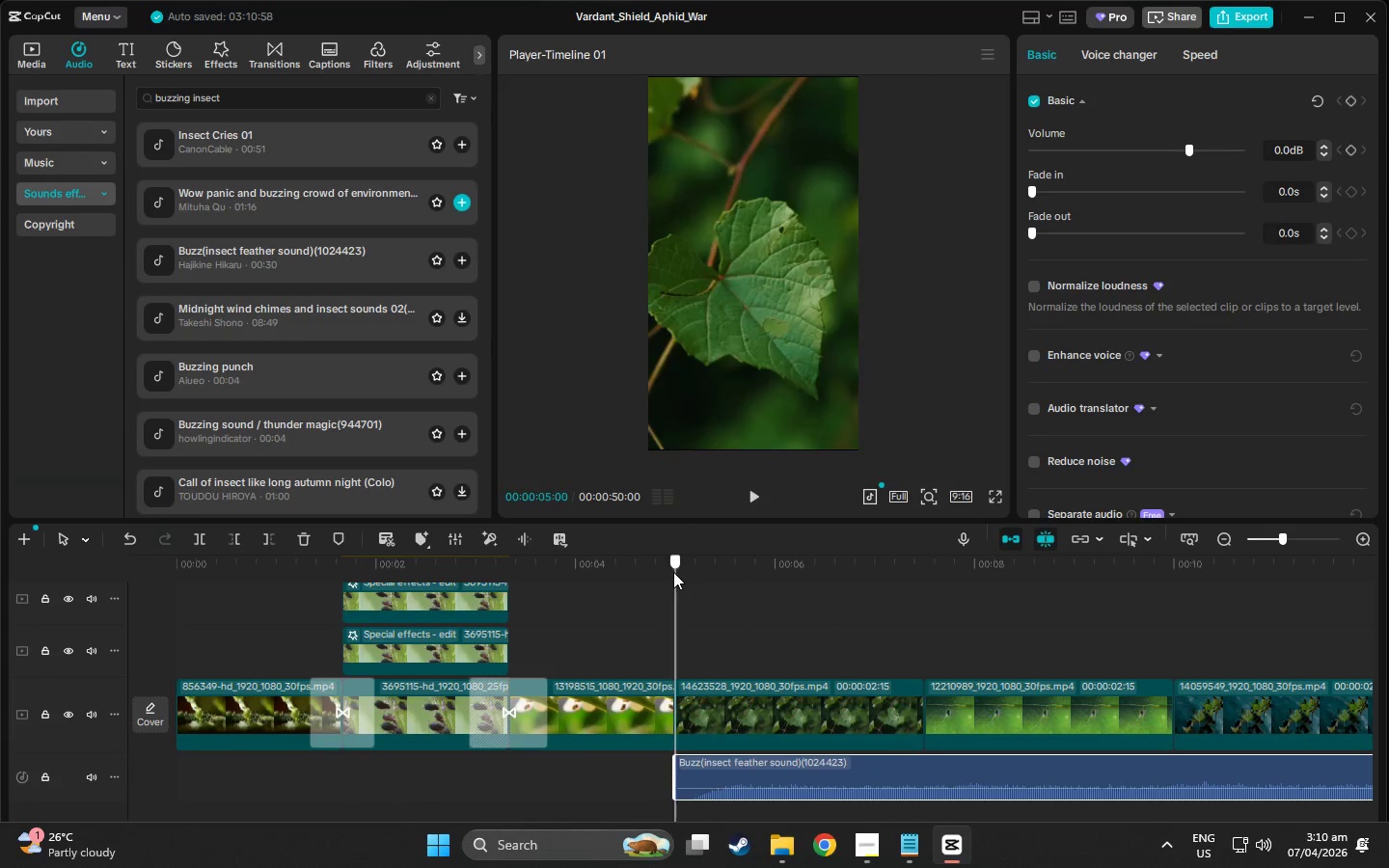 
key(Space)
 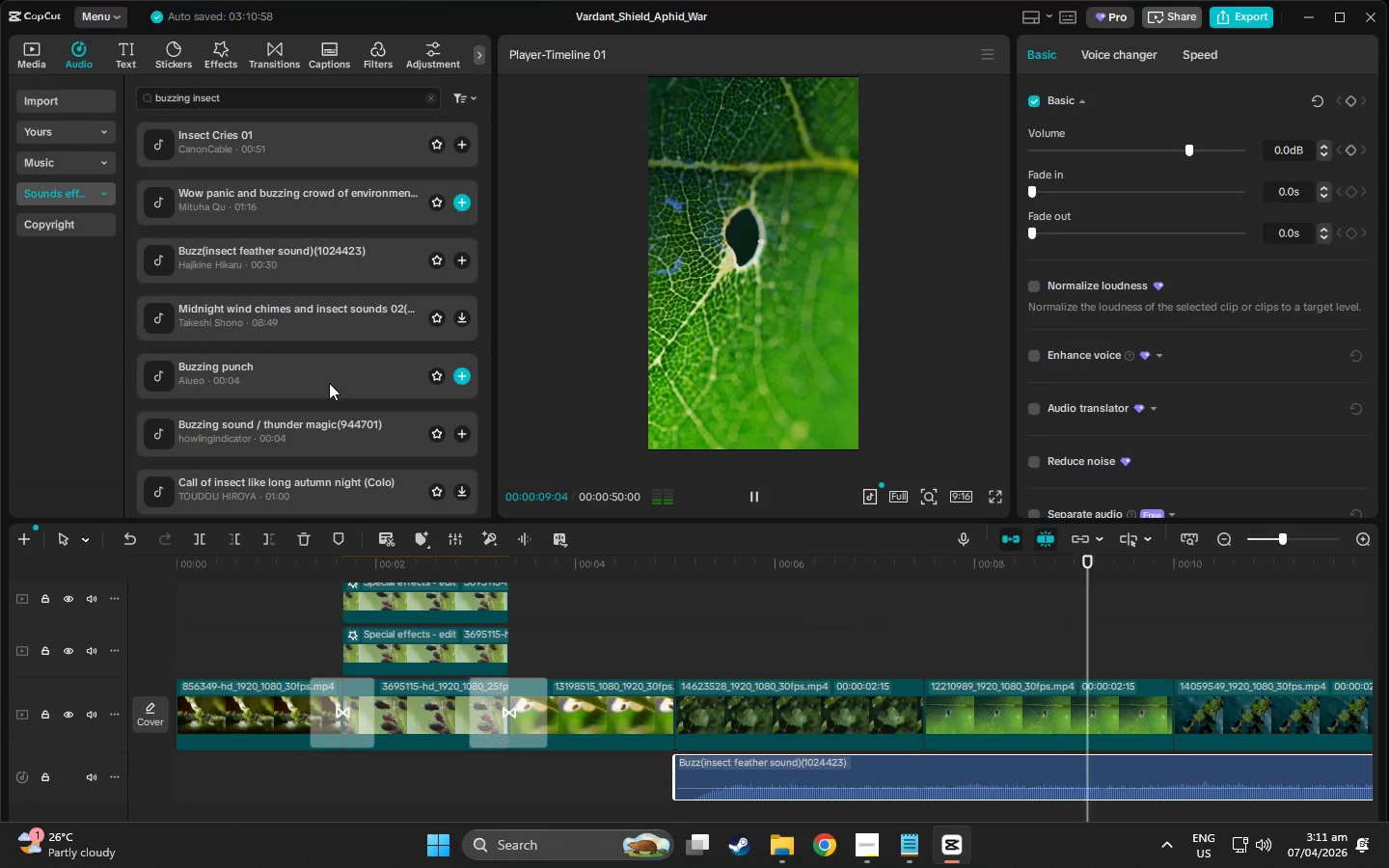 
wait(9.16)
 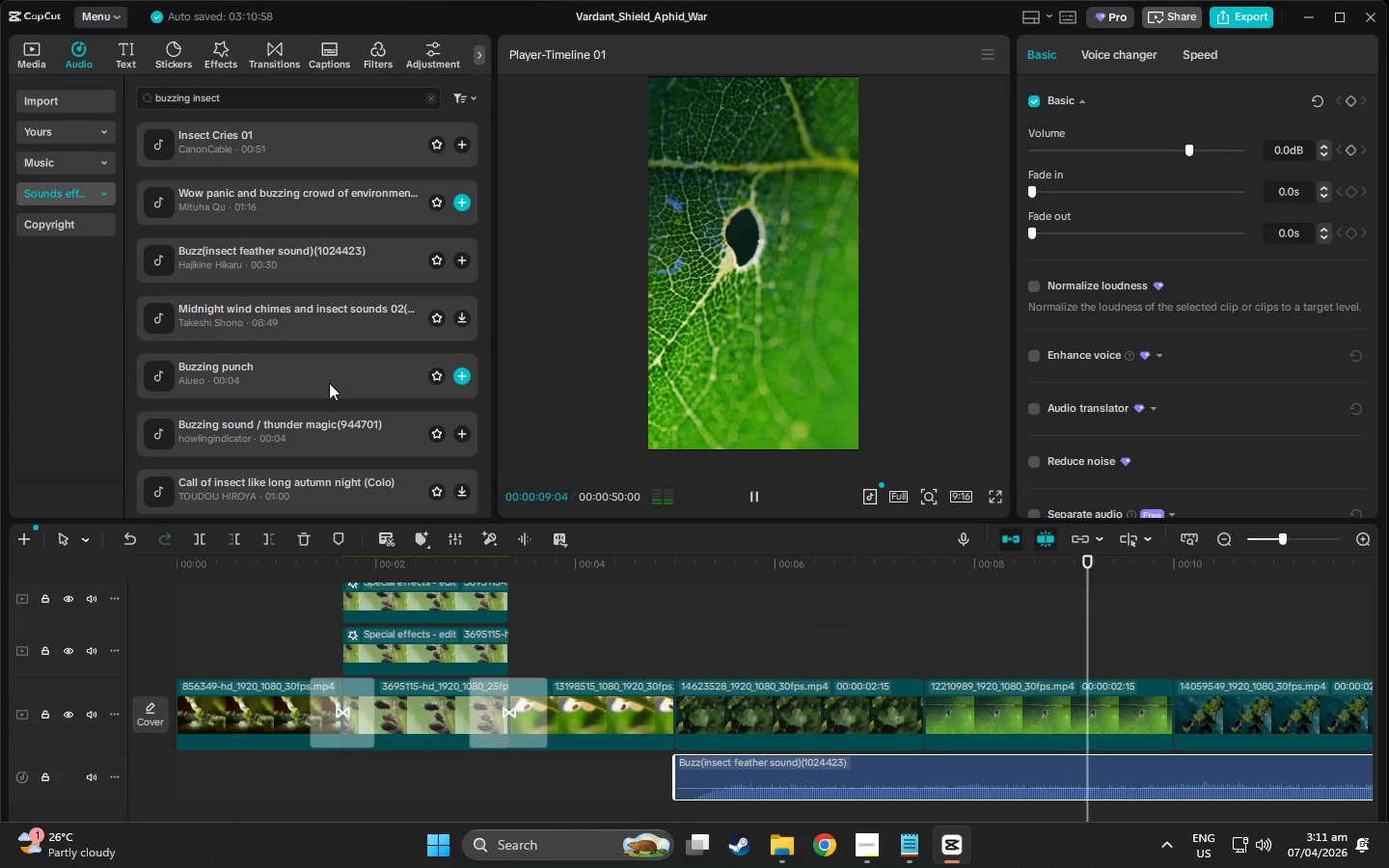 
key(Space)
 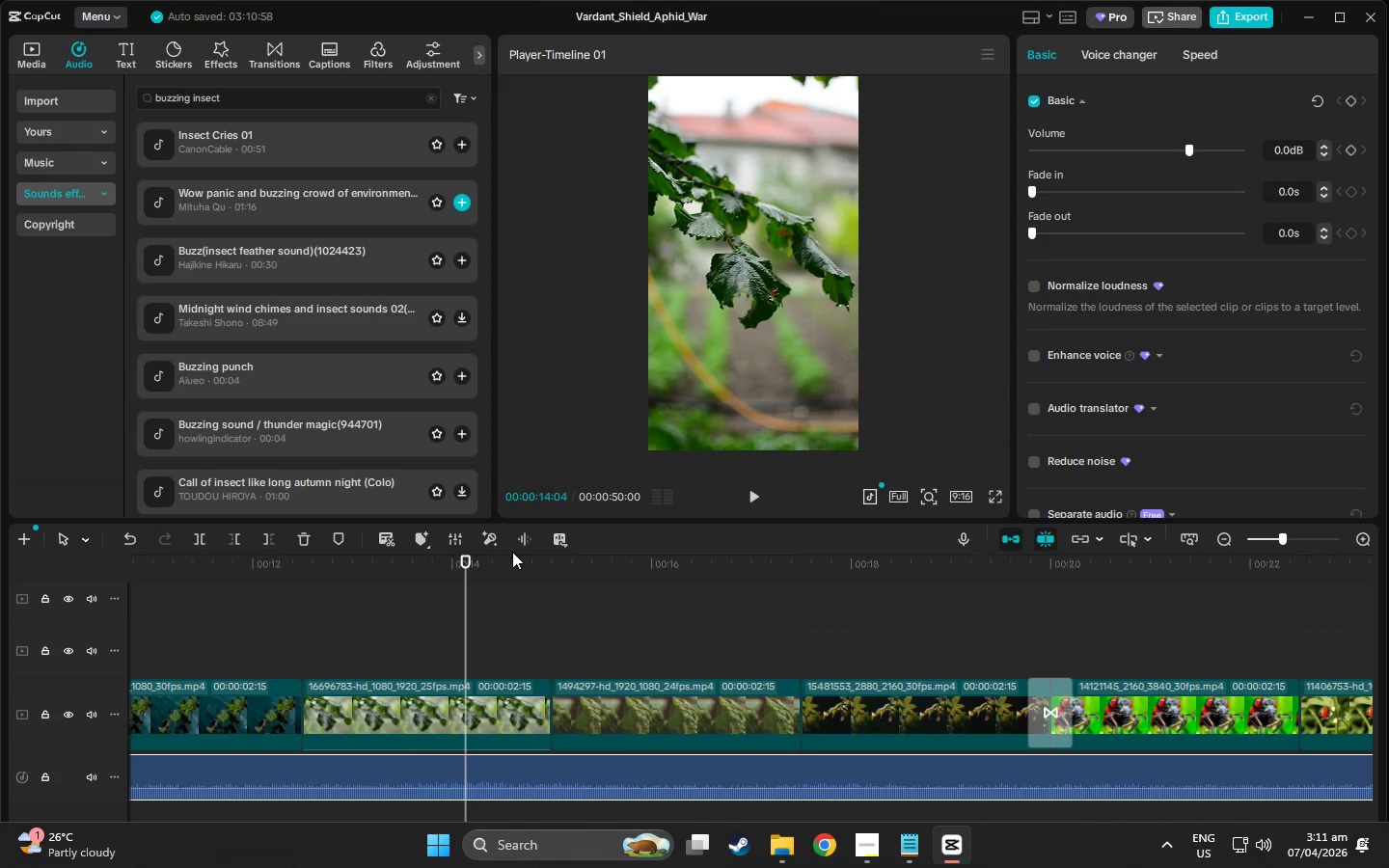 
left_click_drag(start_coordinate=[457, 568], to_coordinate=[667, 649])
 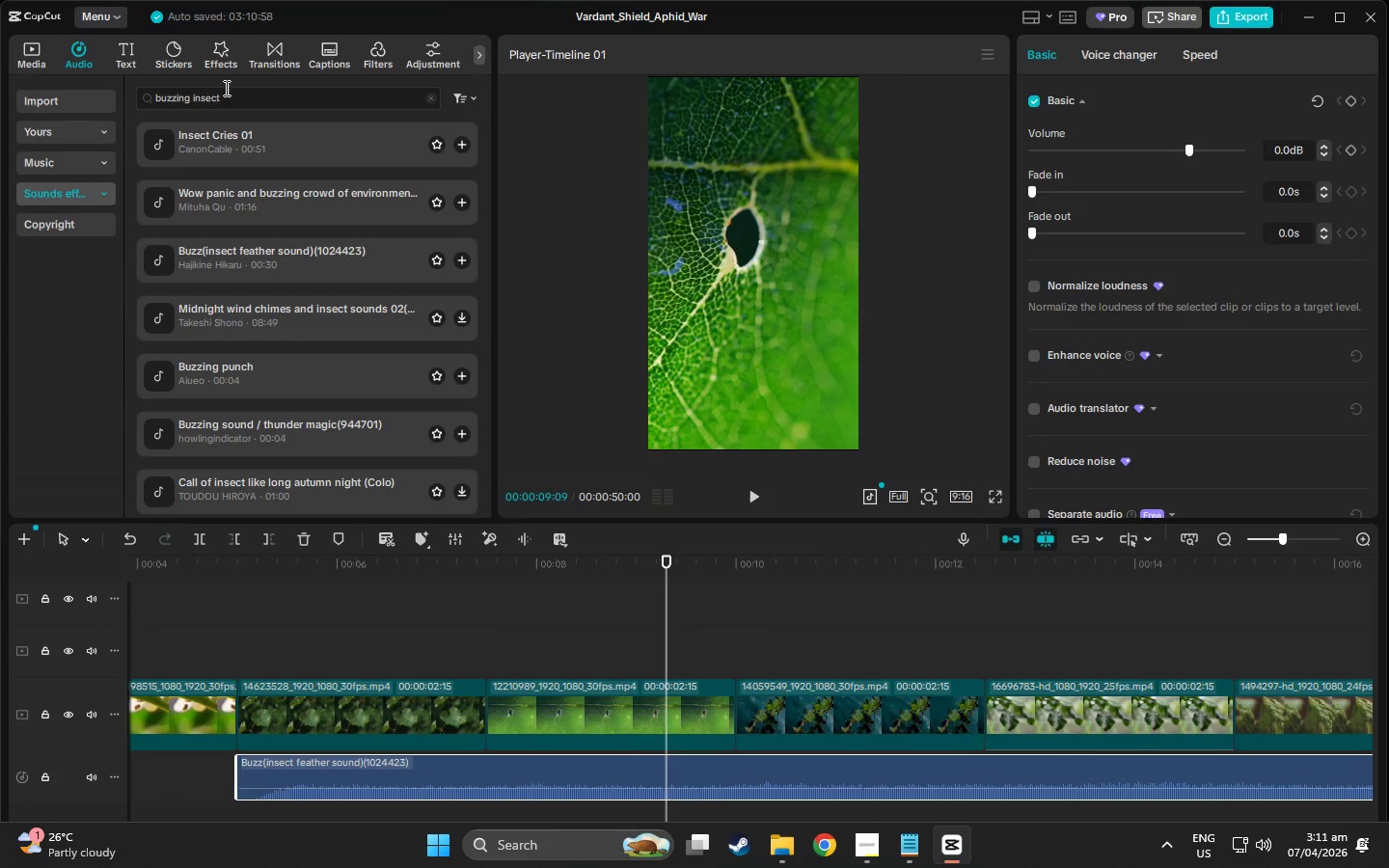 
left_click_drag(start_coordinate=[255, 92], to_coordinate=[0, 74])
 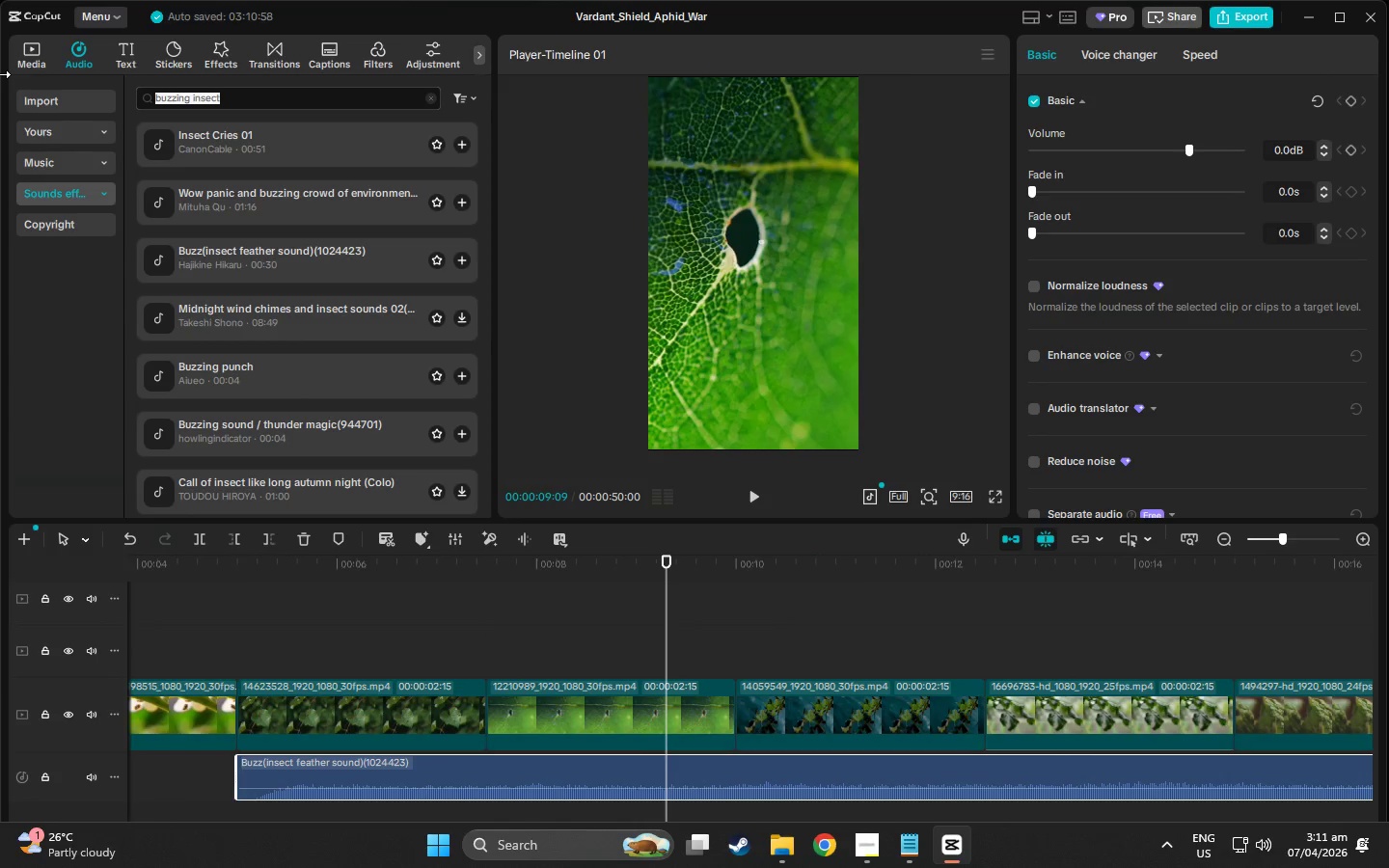 
type(munching)
 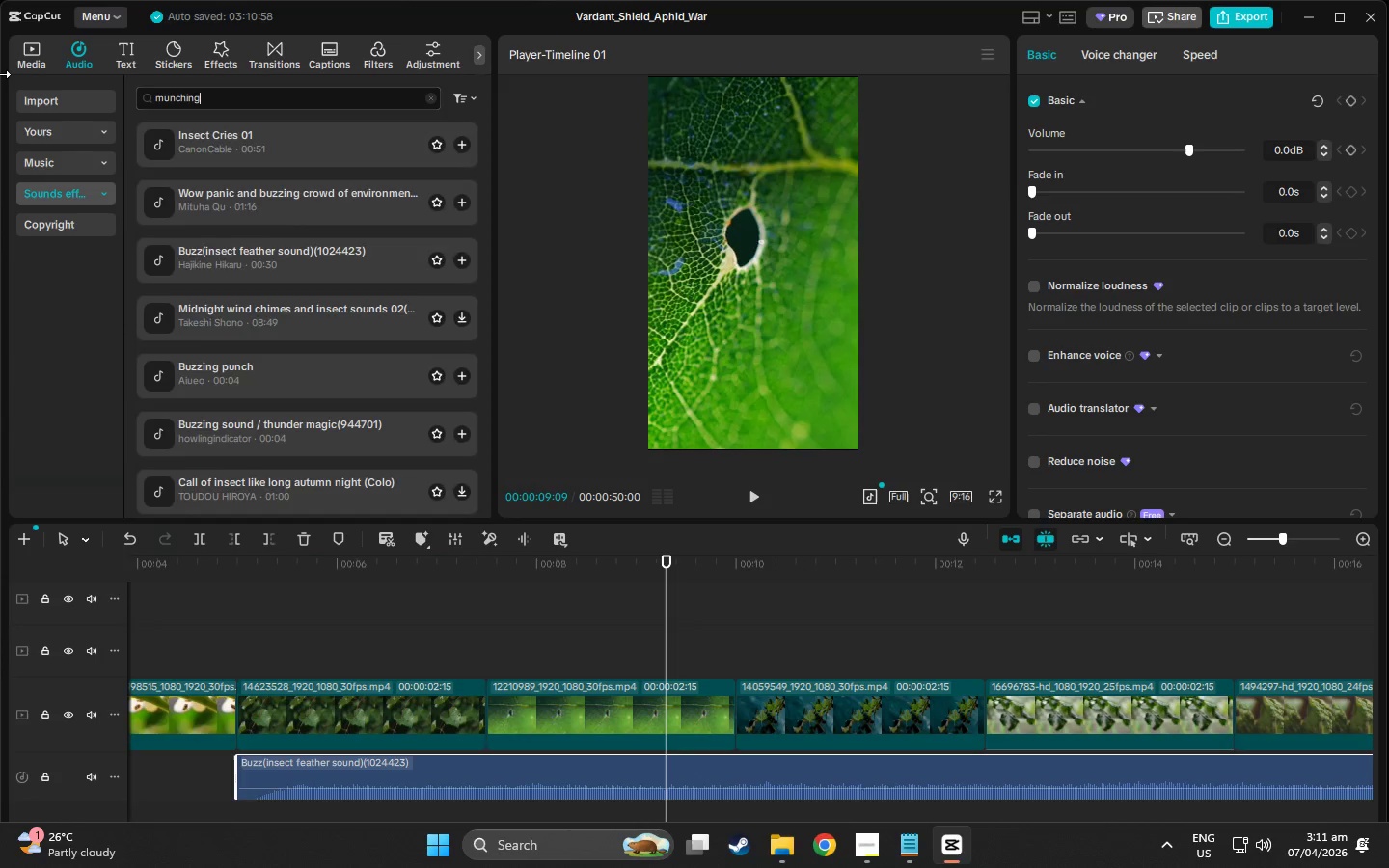 
key(Enter)
 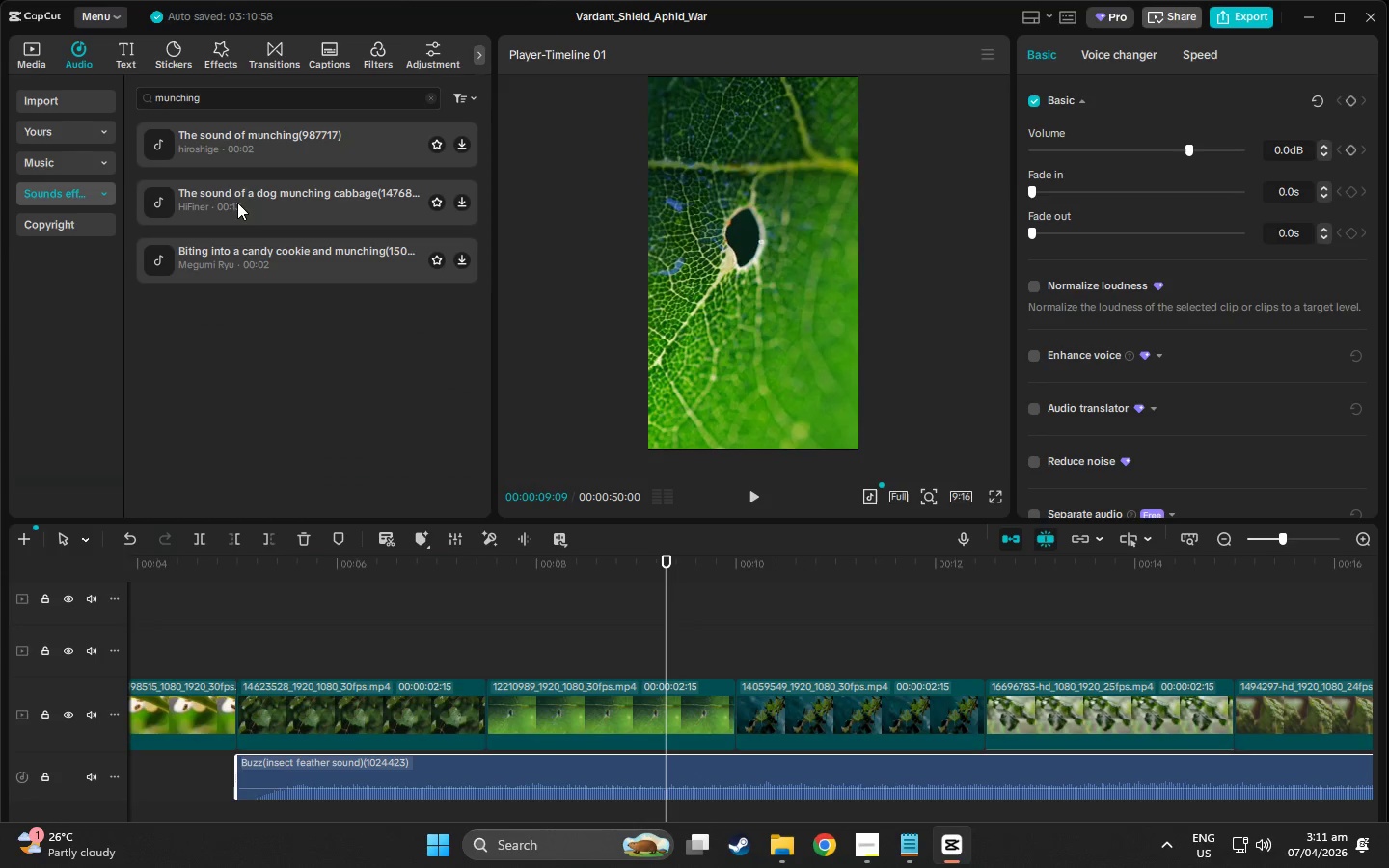 
left_click([234, 138])
 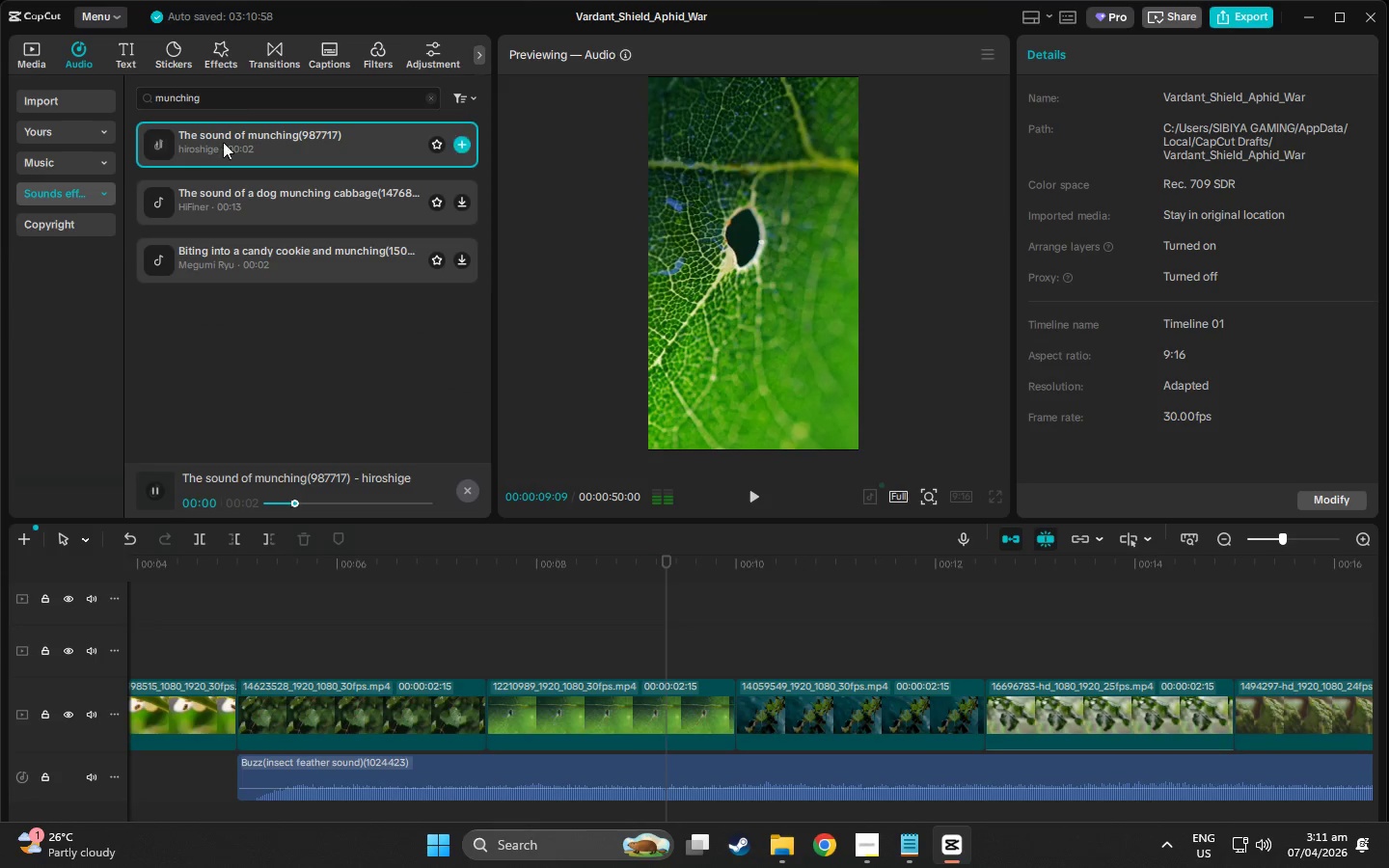 
left_click([219, 199])
 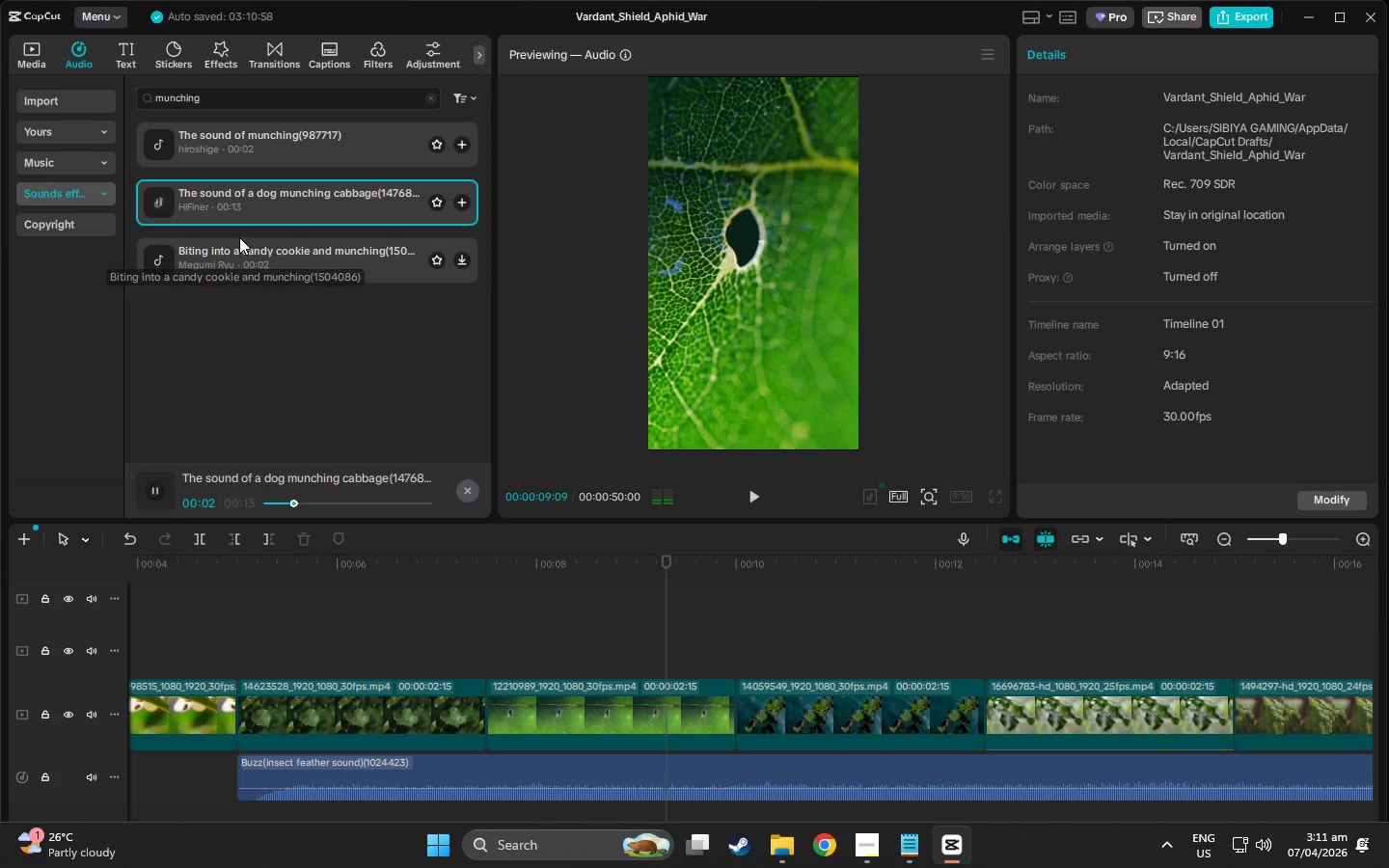 
left_click([259, 260])
 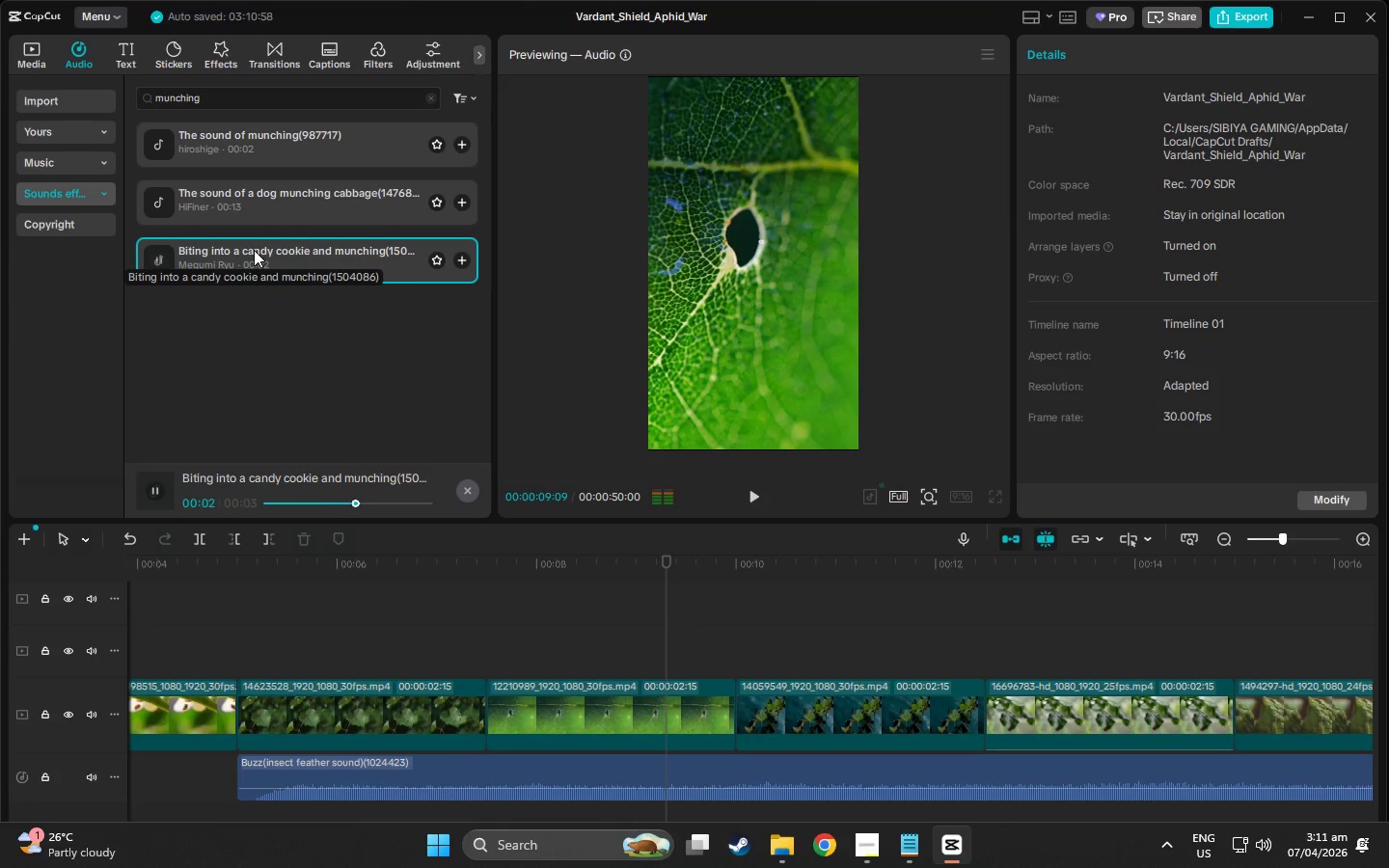 
left_click([236, 146])
 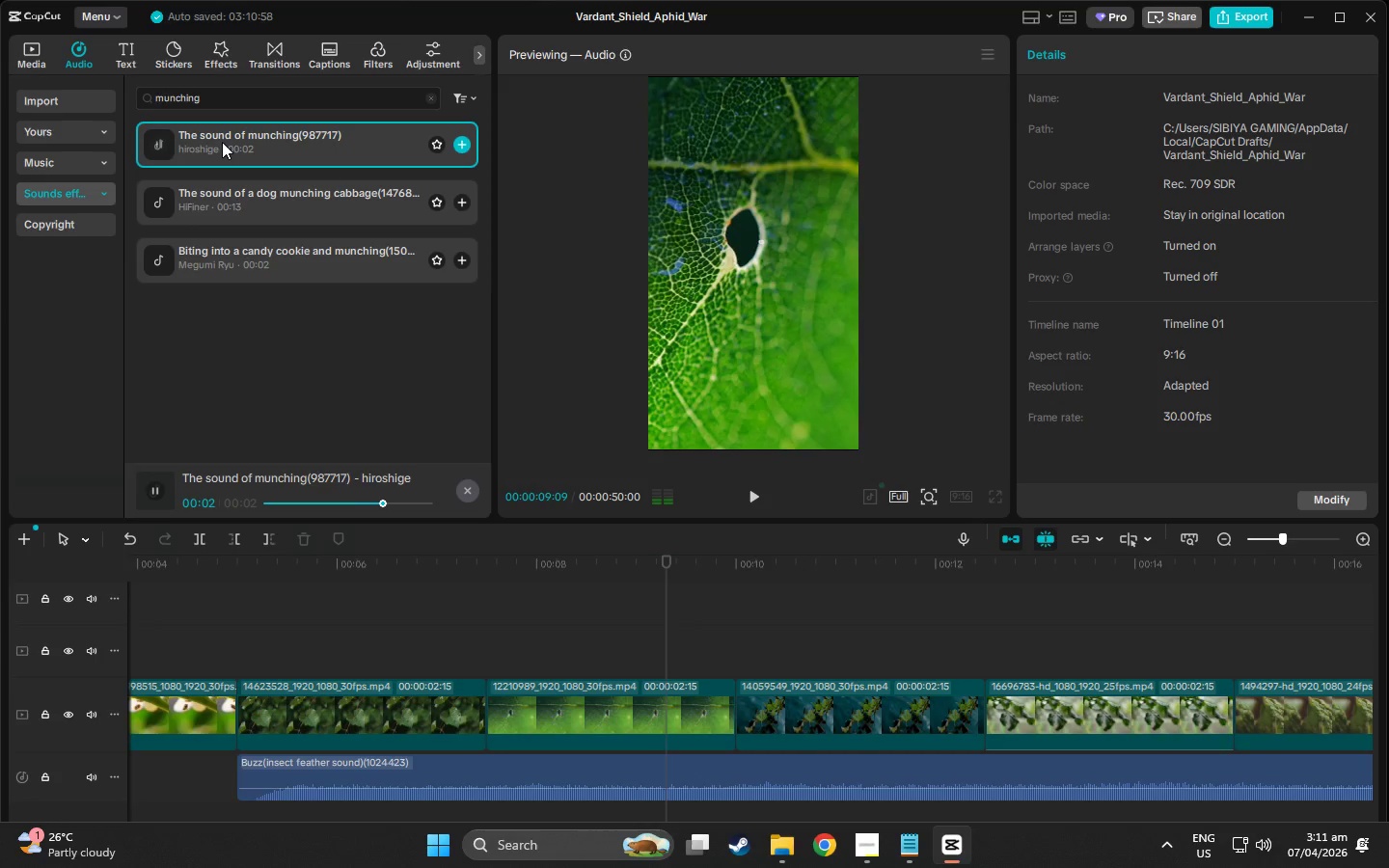 
left_click_drag(start_coordinate=[222, 142], to_coordinate=[243, 640])
 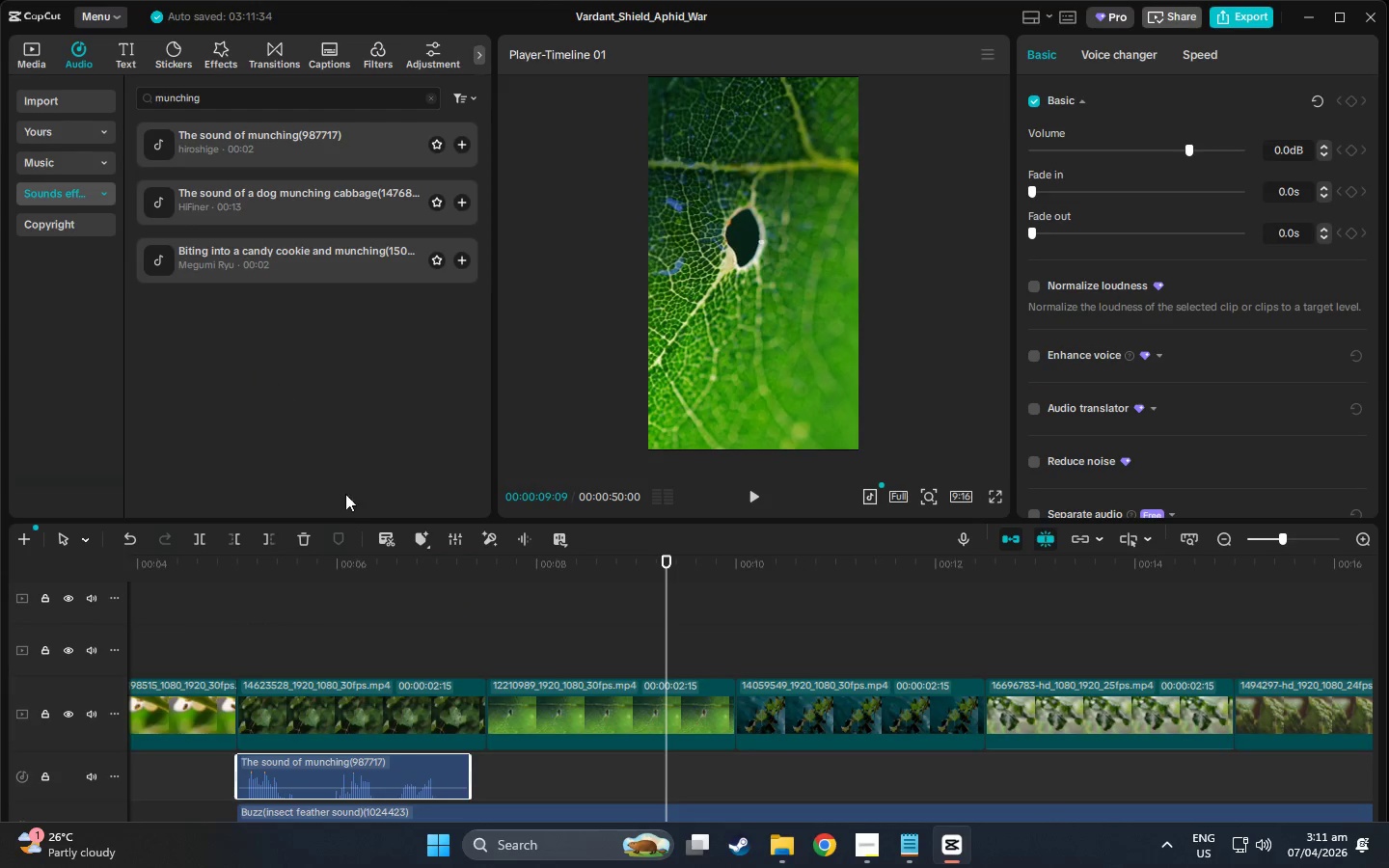 
wait(6.23)
 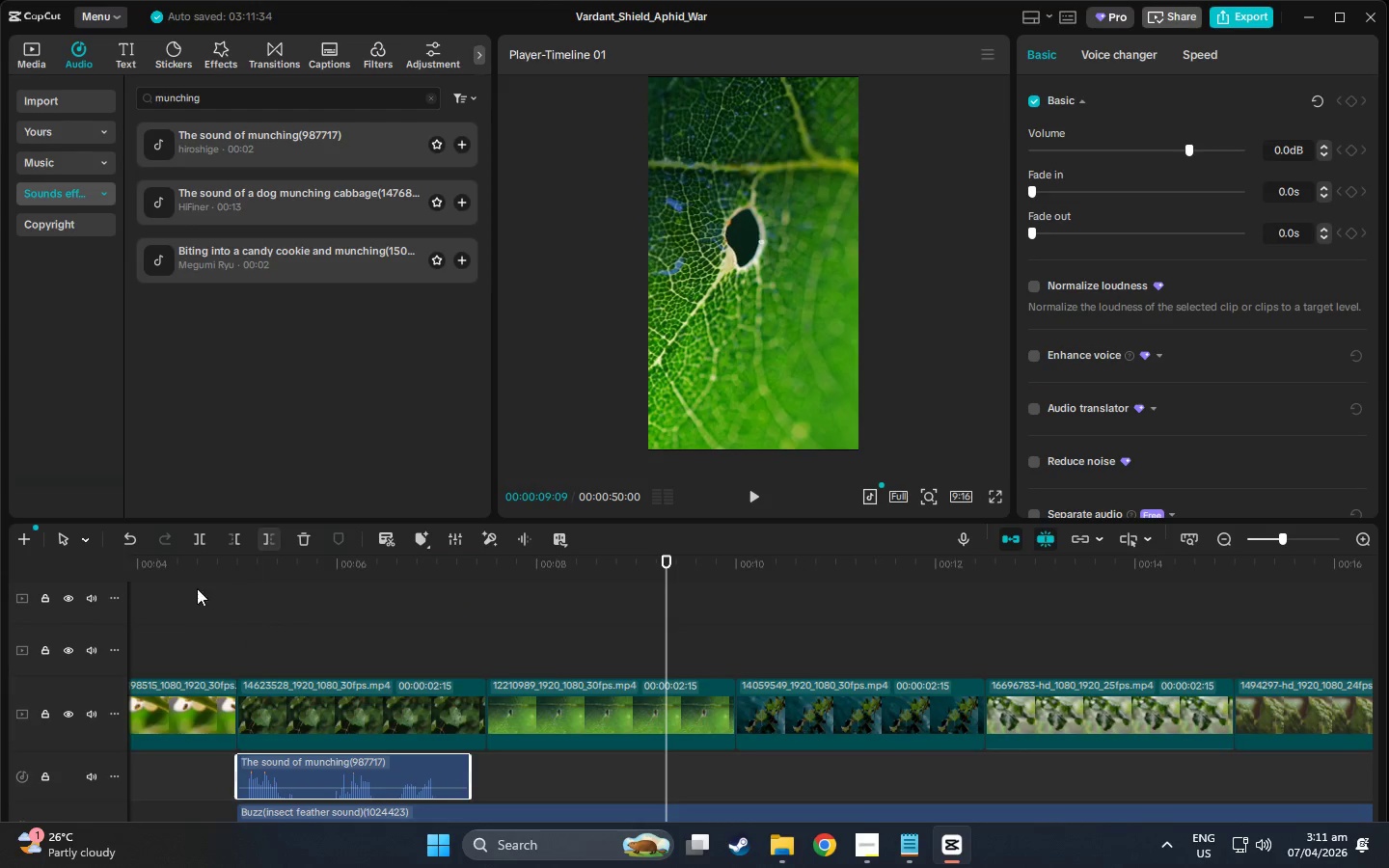 
double_click([261, 87])
 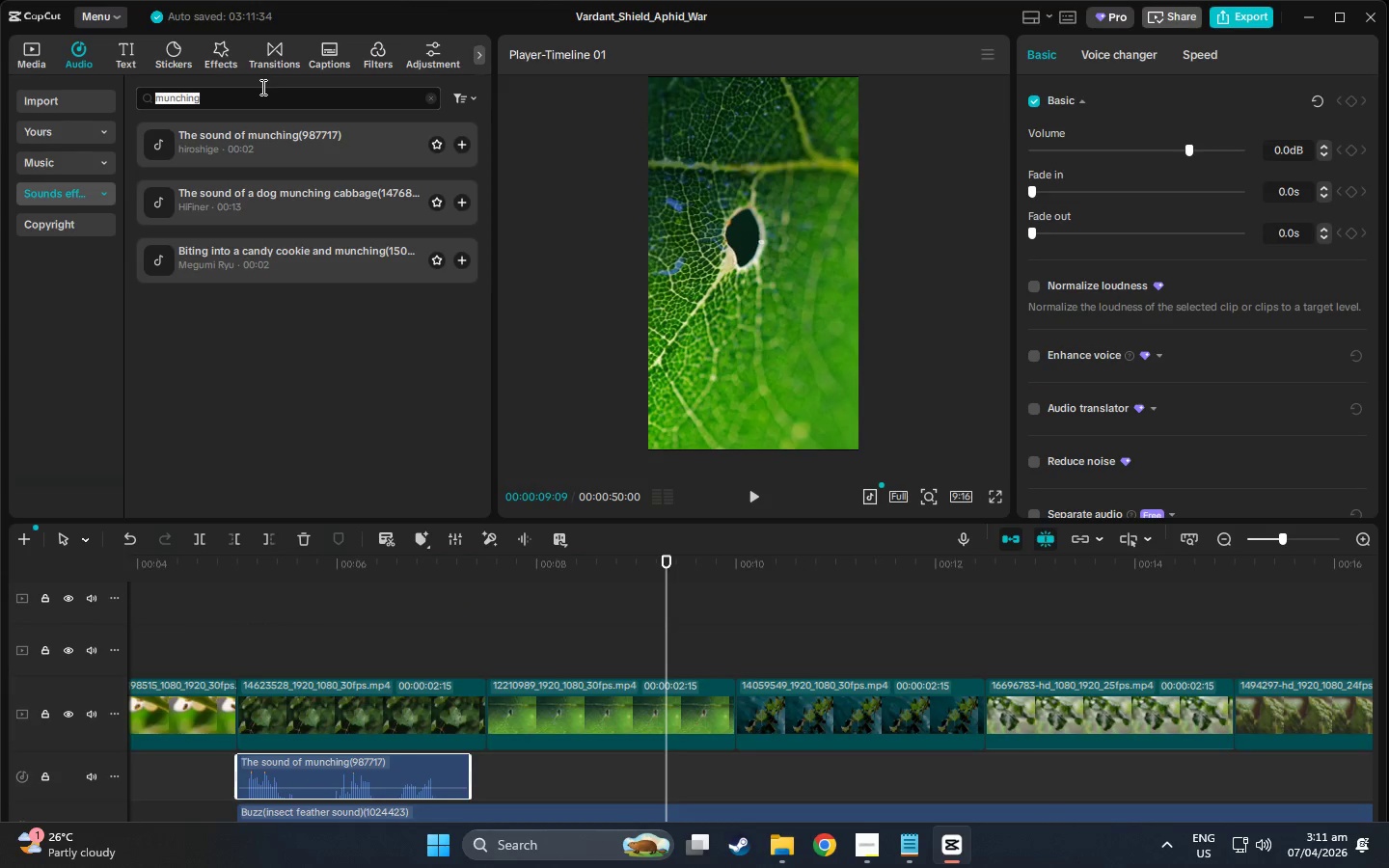 
type(wing flutter)
 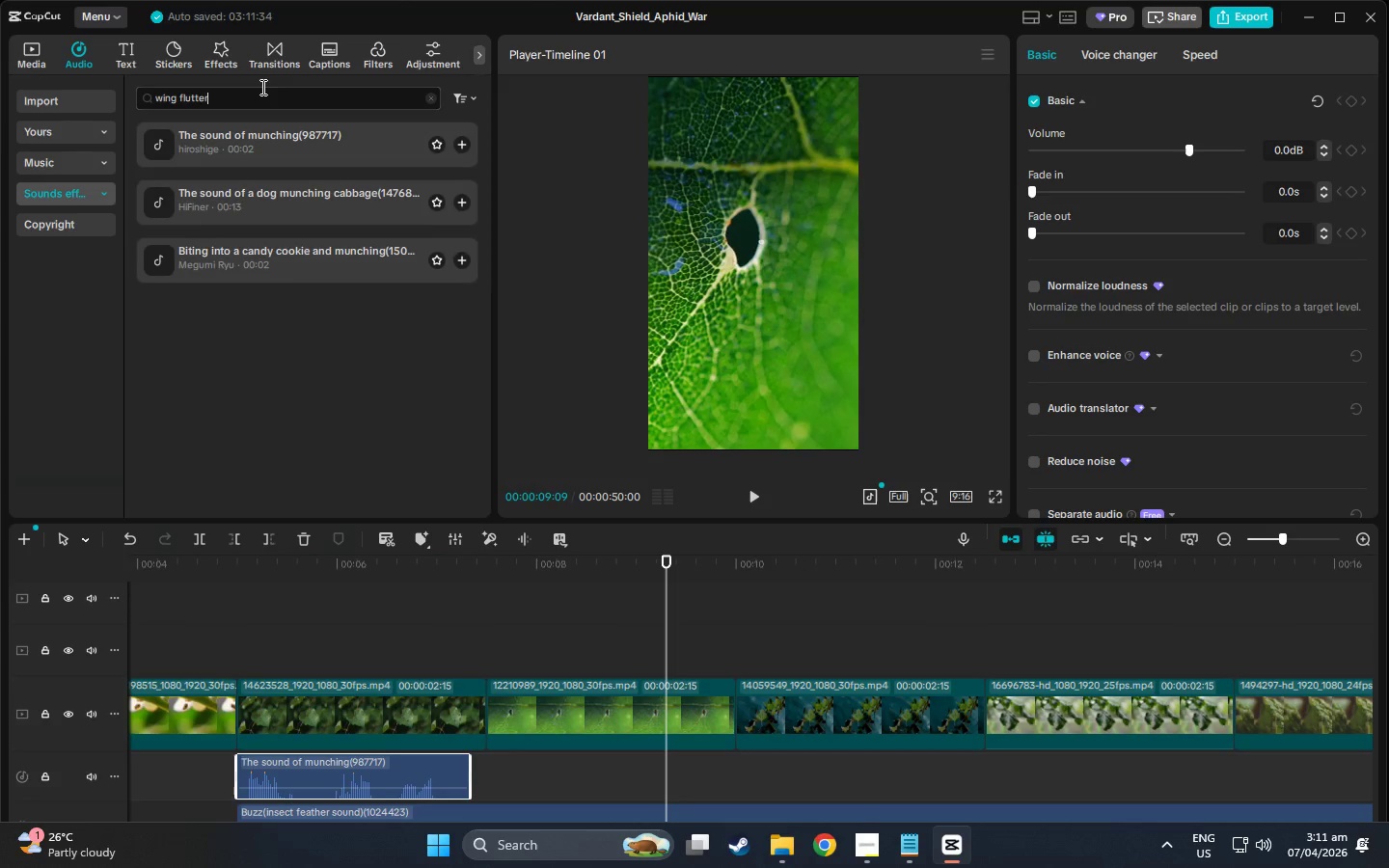 
key(Enter)
 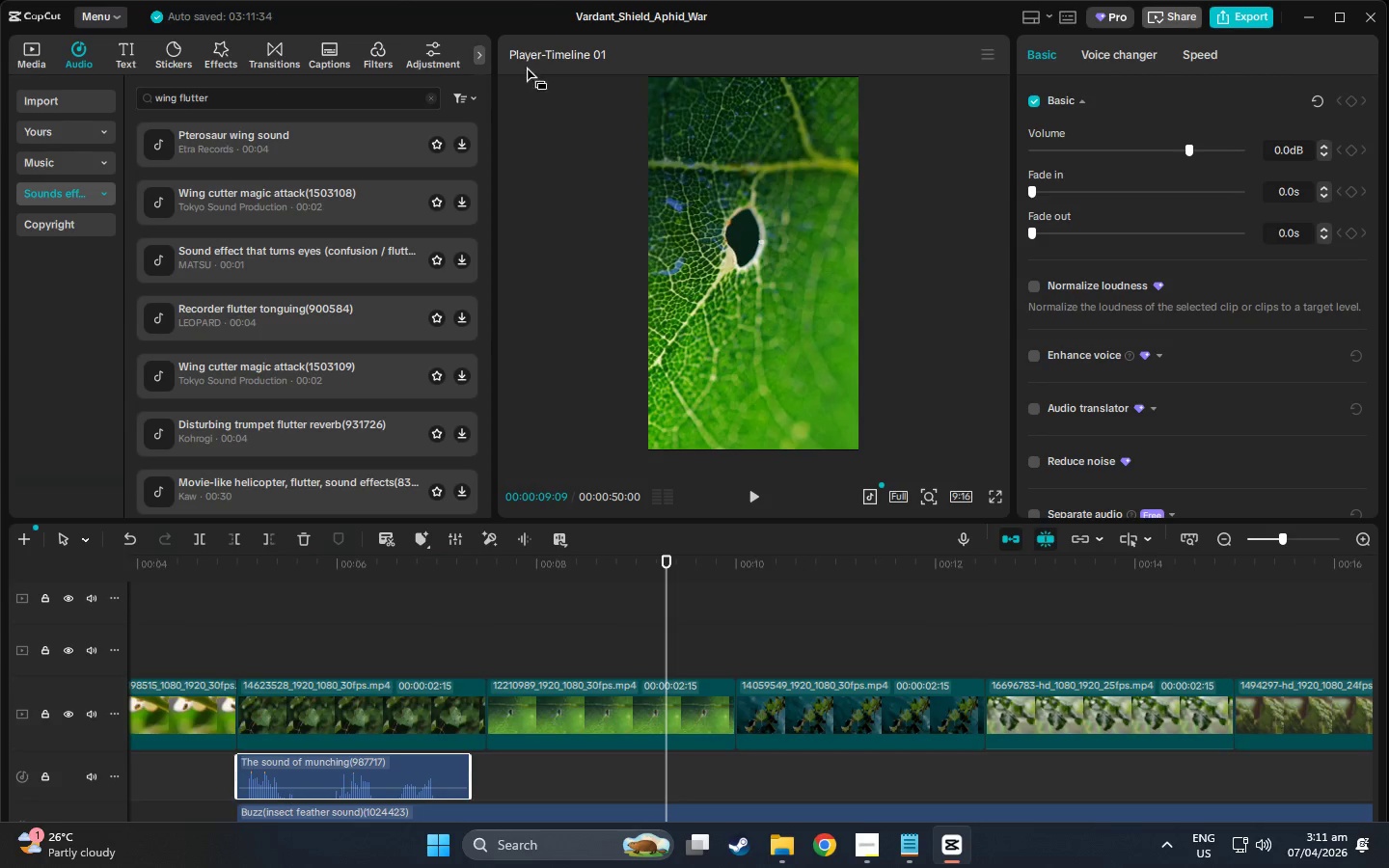 
left_click([202, 140])
 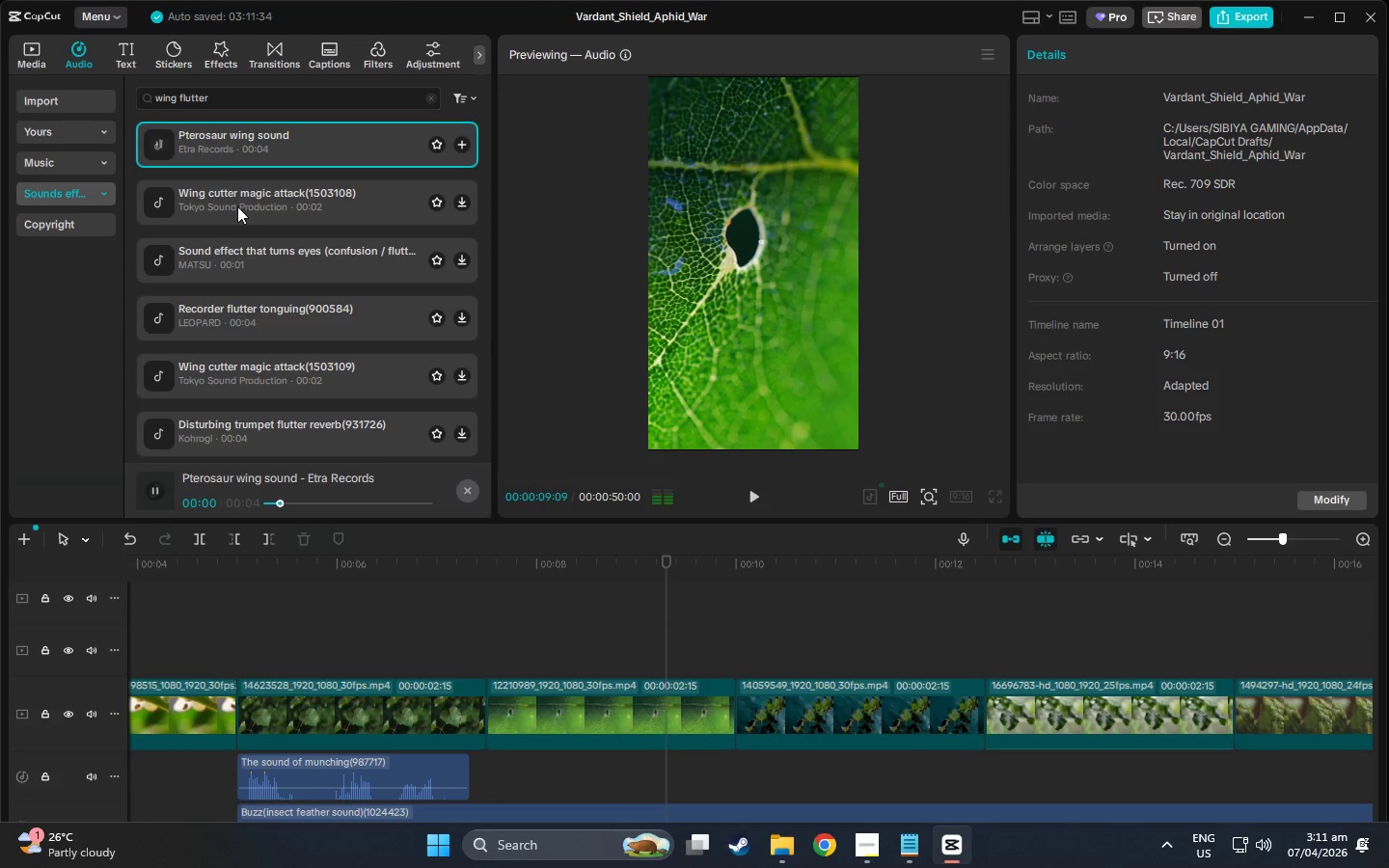 
left_click([239, 204])
 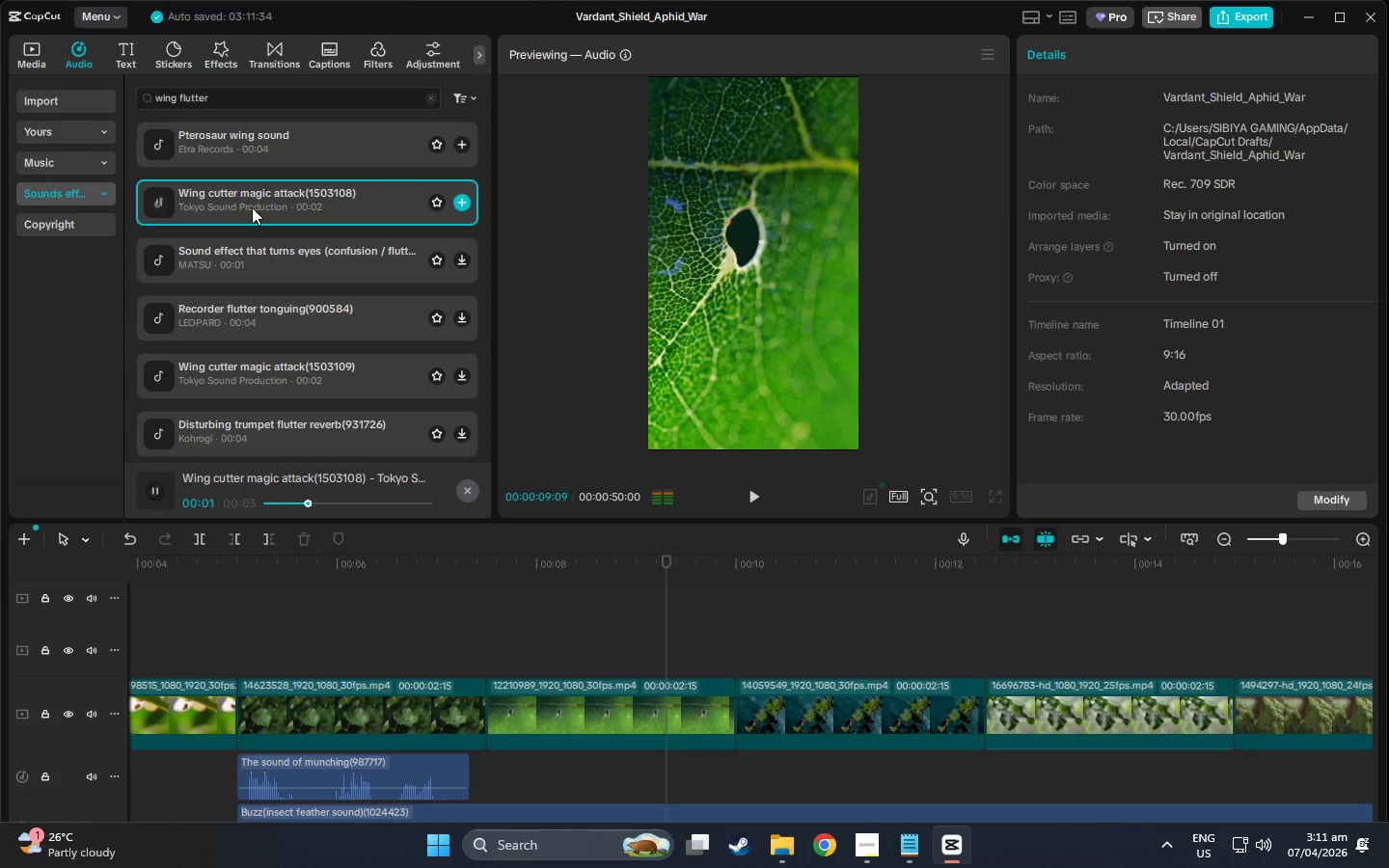 
left_click([259, 262])
 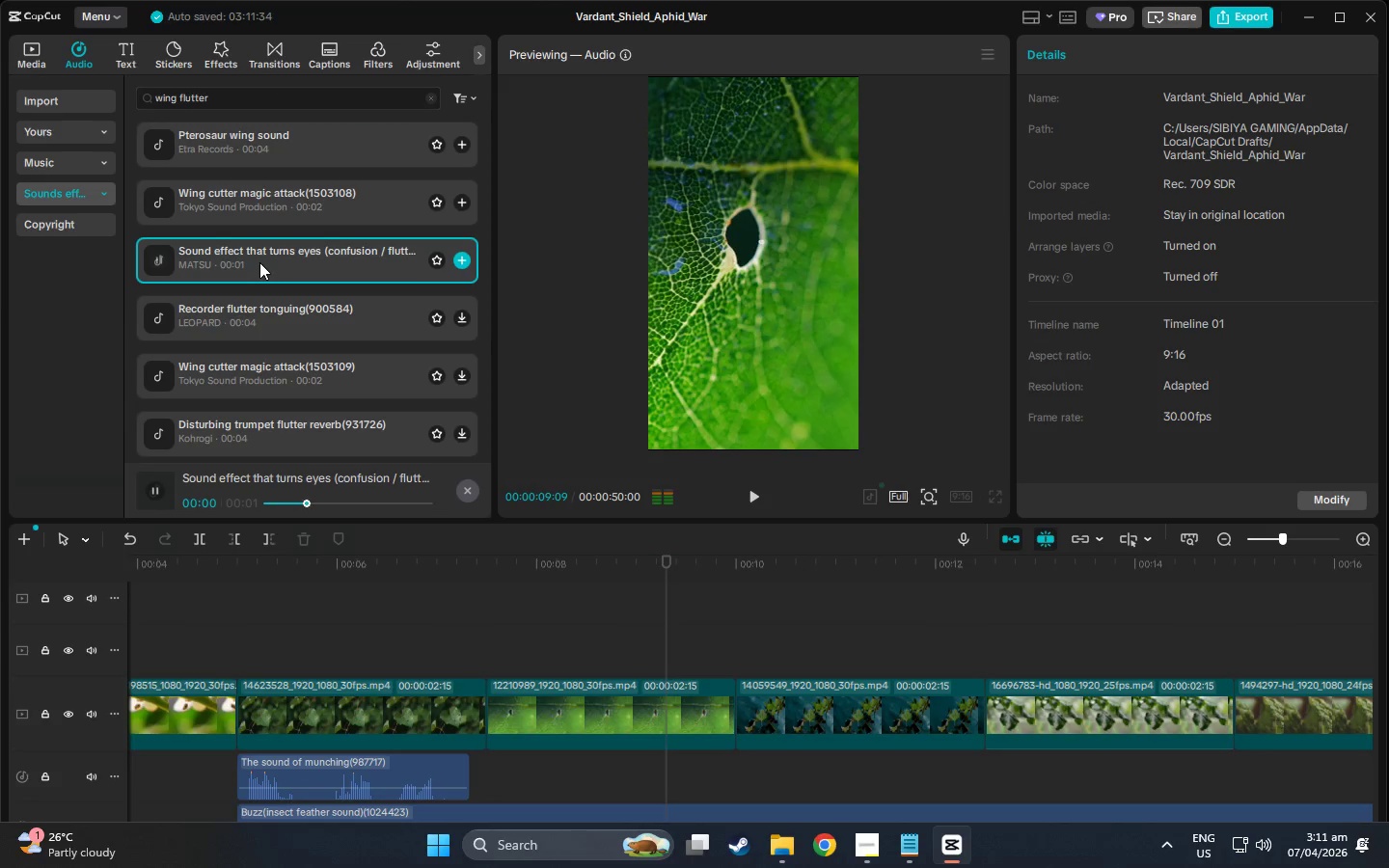 
left_click([268, 301])
 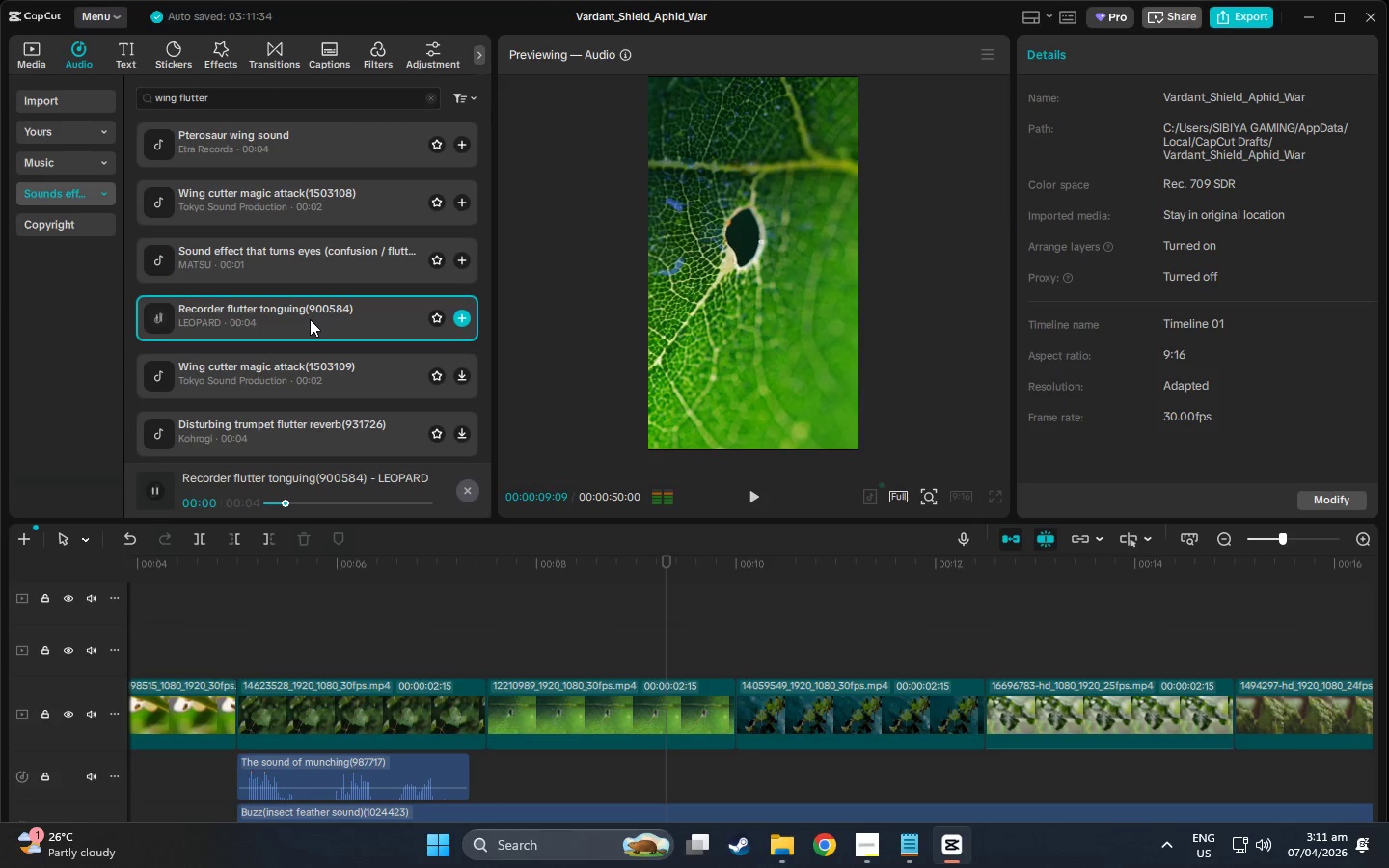 
left_click([294, 376])
 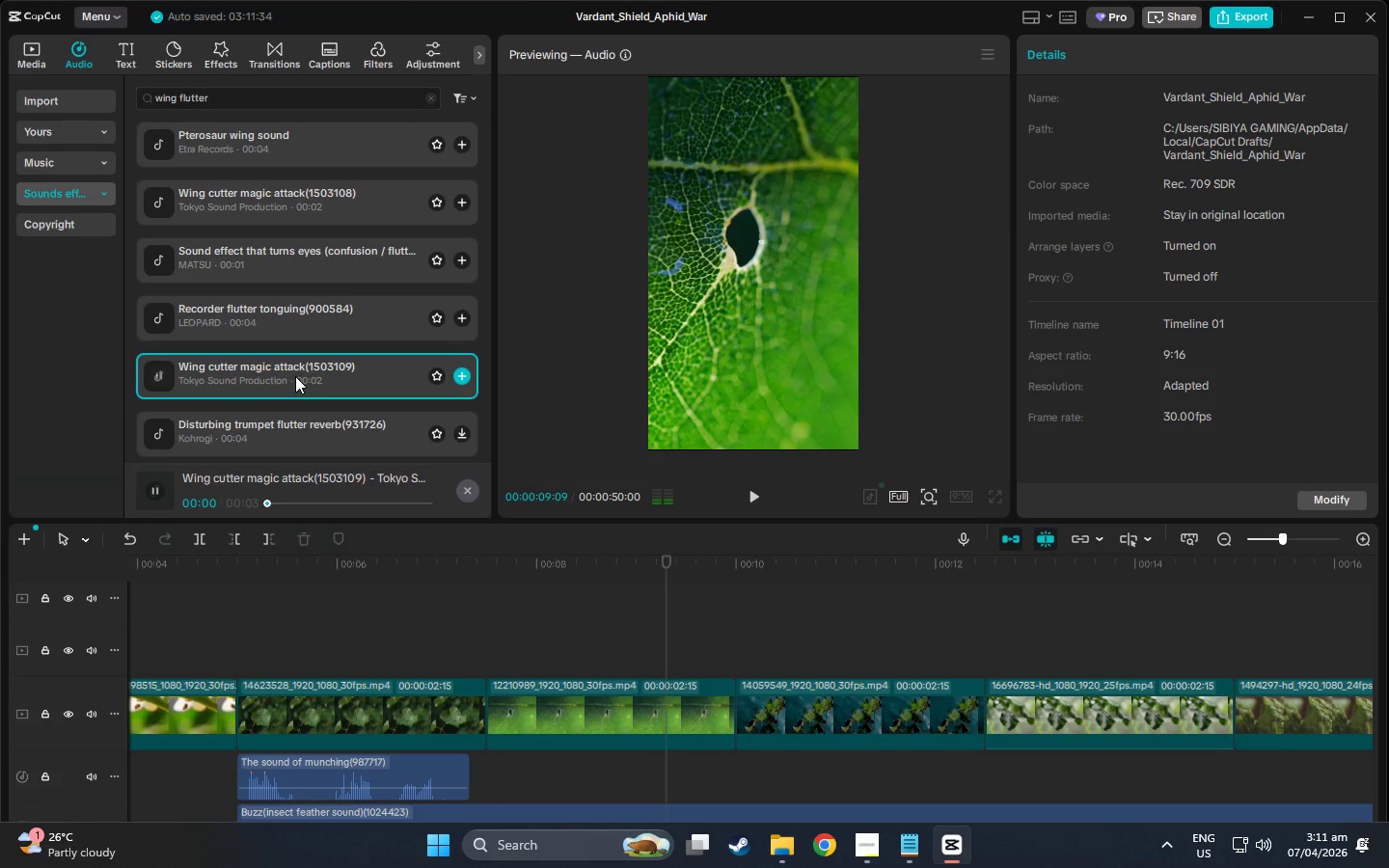 
scroll: coordinate [295, 376], scroll_direction: down, amount: 2.0
 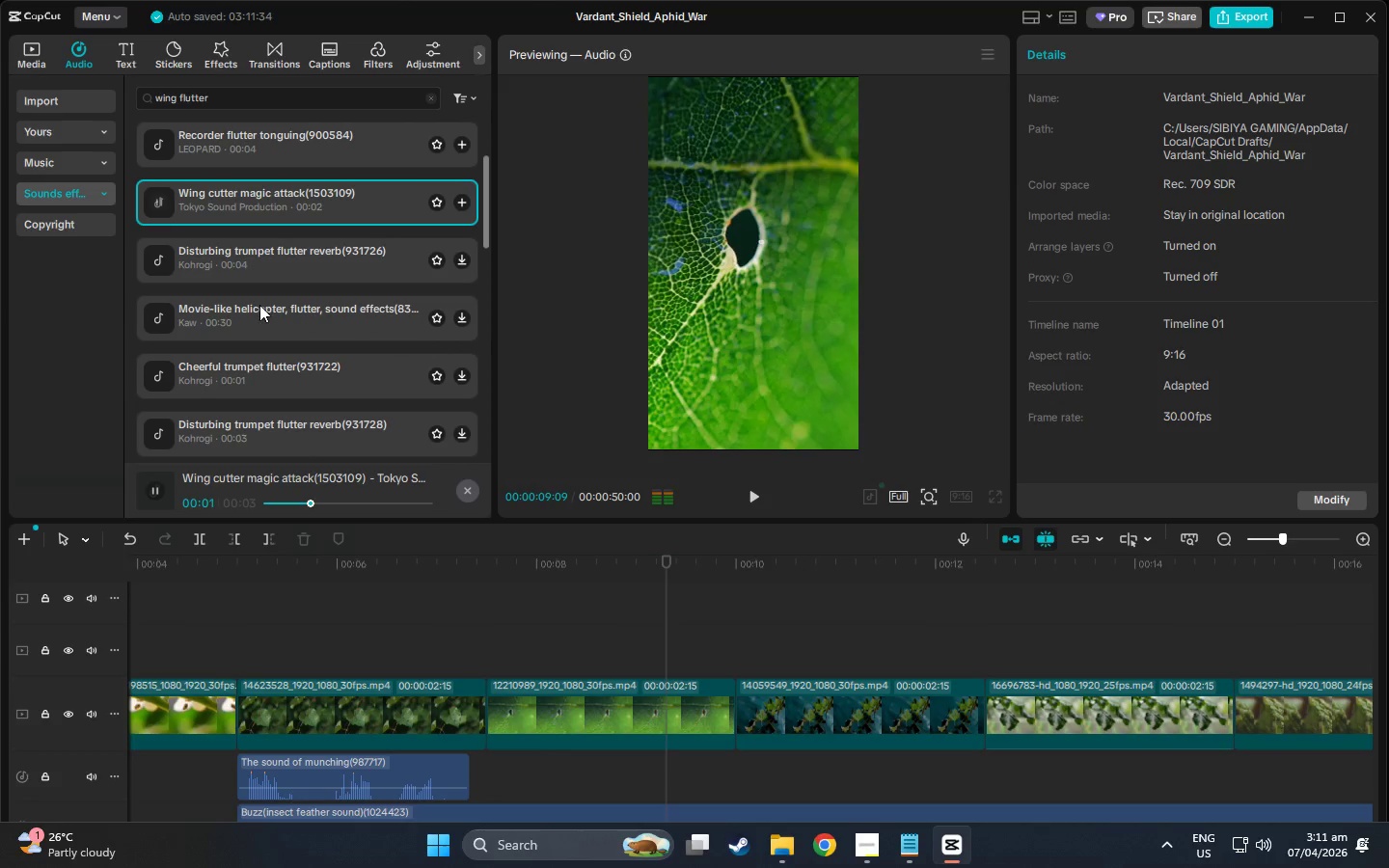 
left_click([248, 261])
 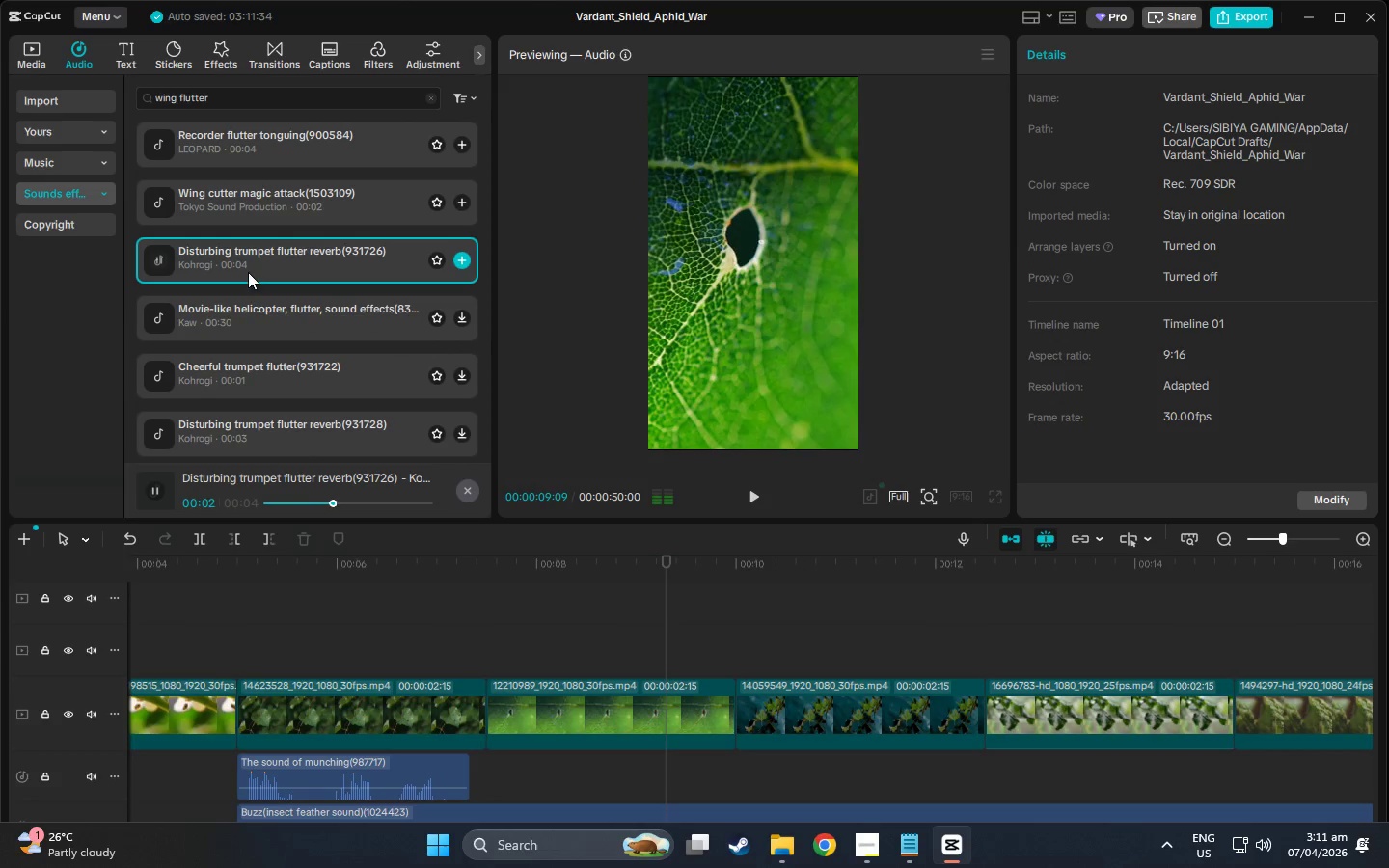 
left_click([276, 328])
 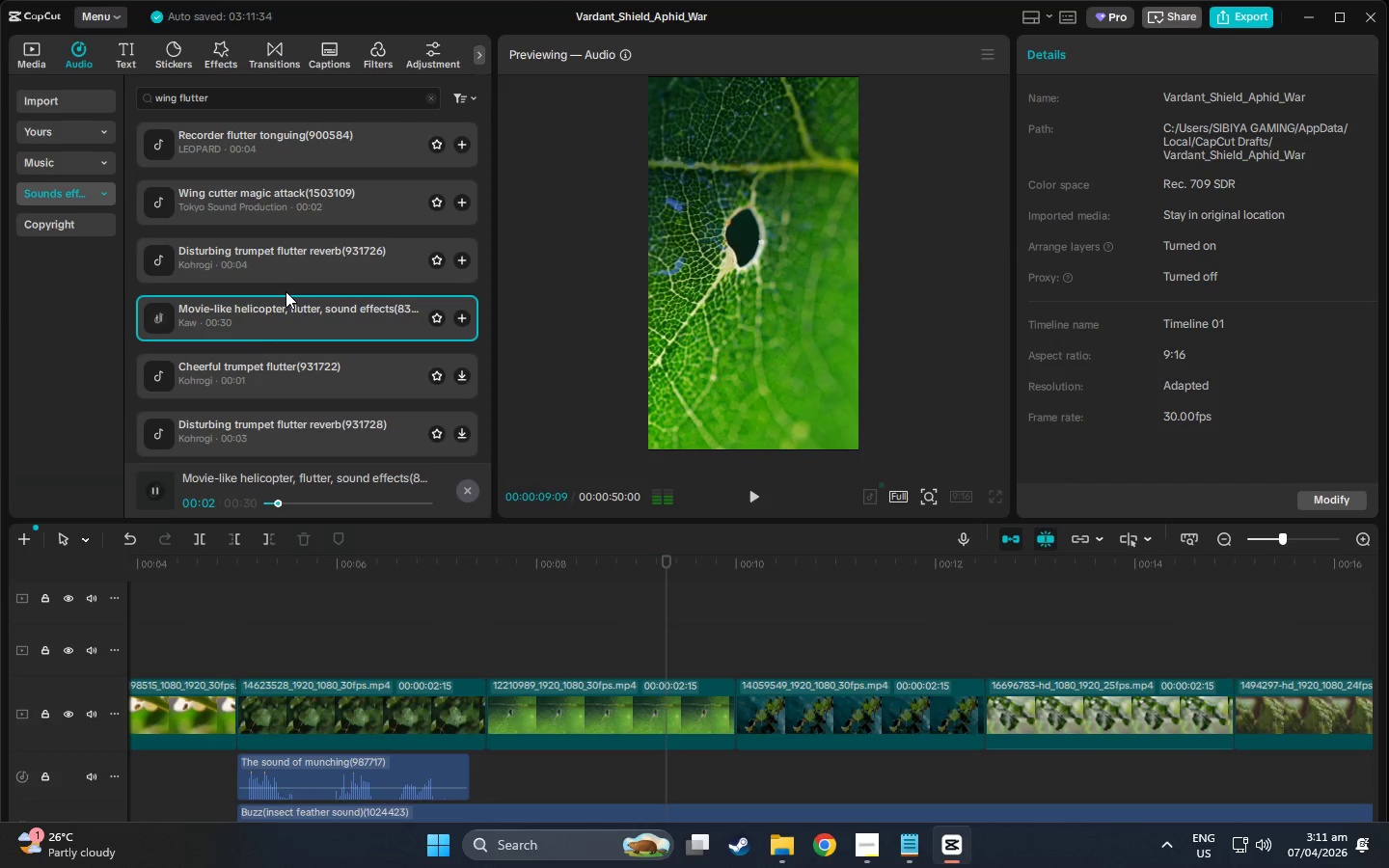 
scroll: coordinate [286, 291], scroll_direction: down, amount: 1.0
 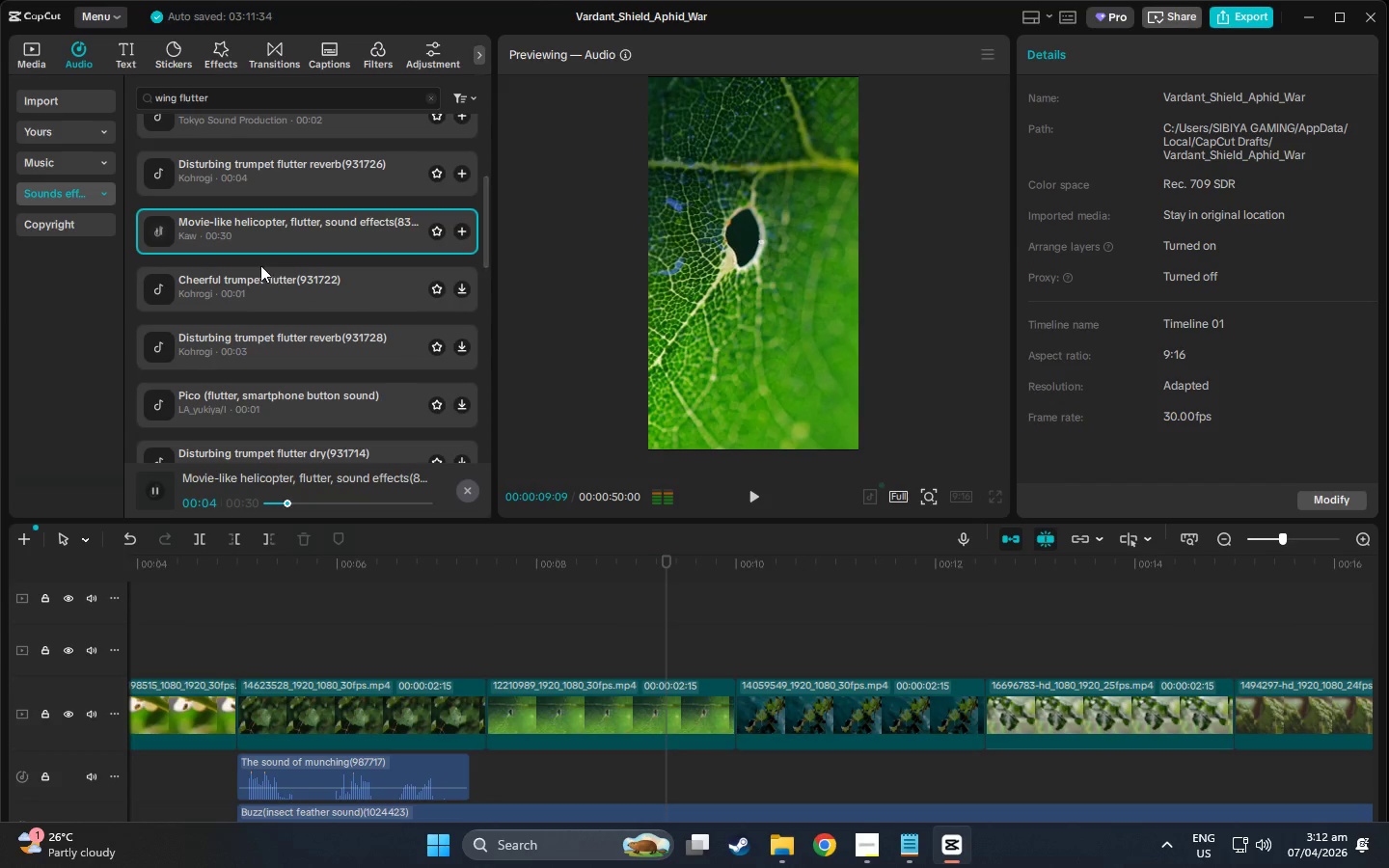 
left_click([262, 282])
 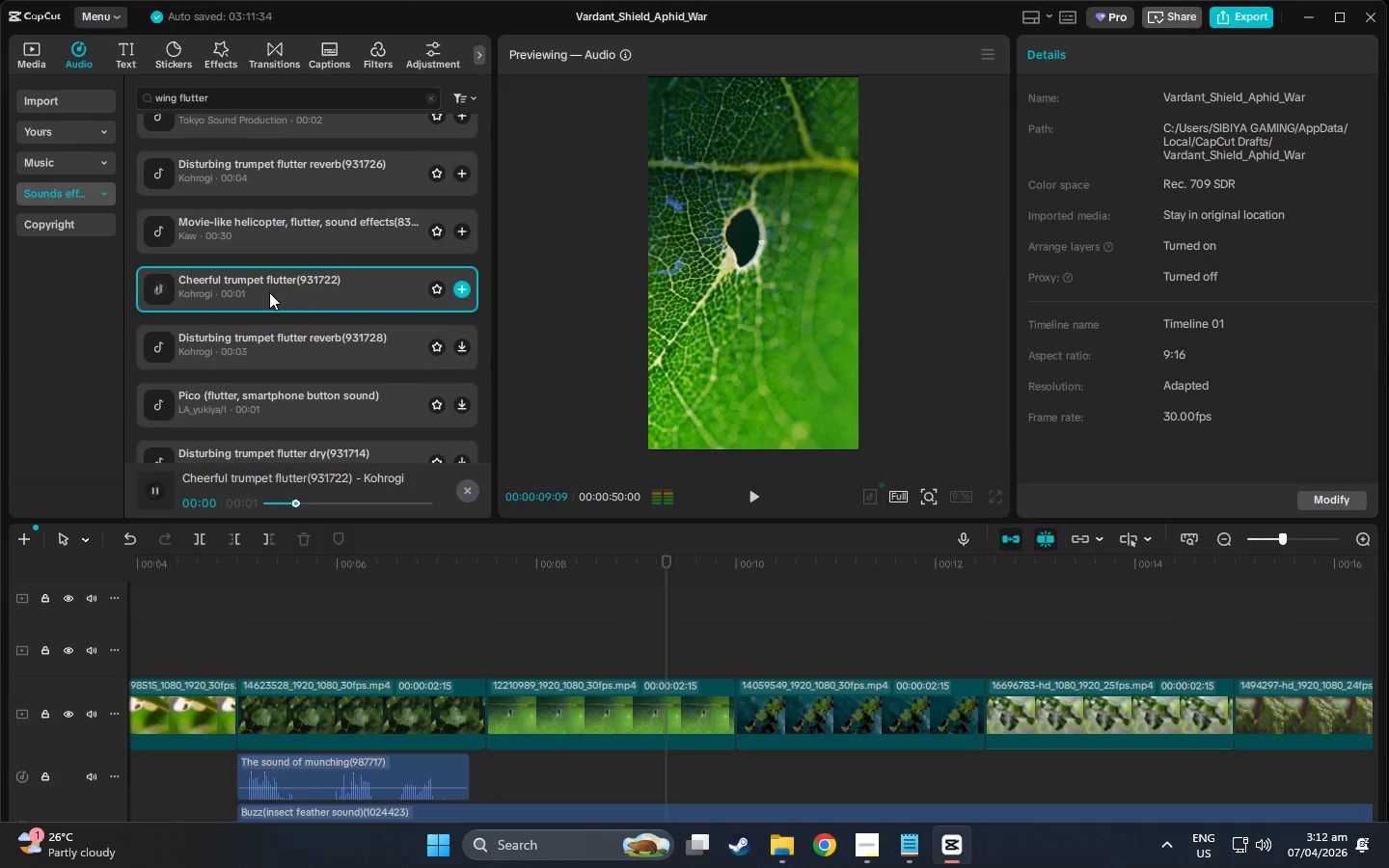 
left_click([249, 257])
 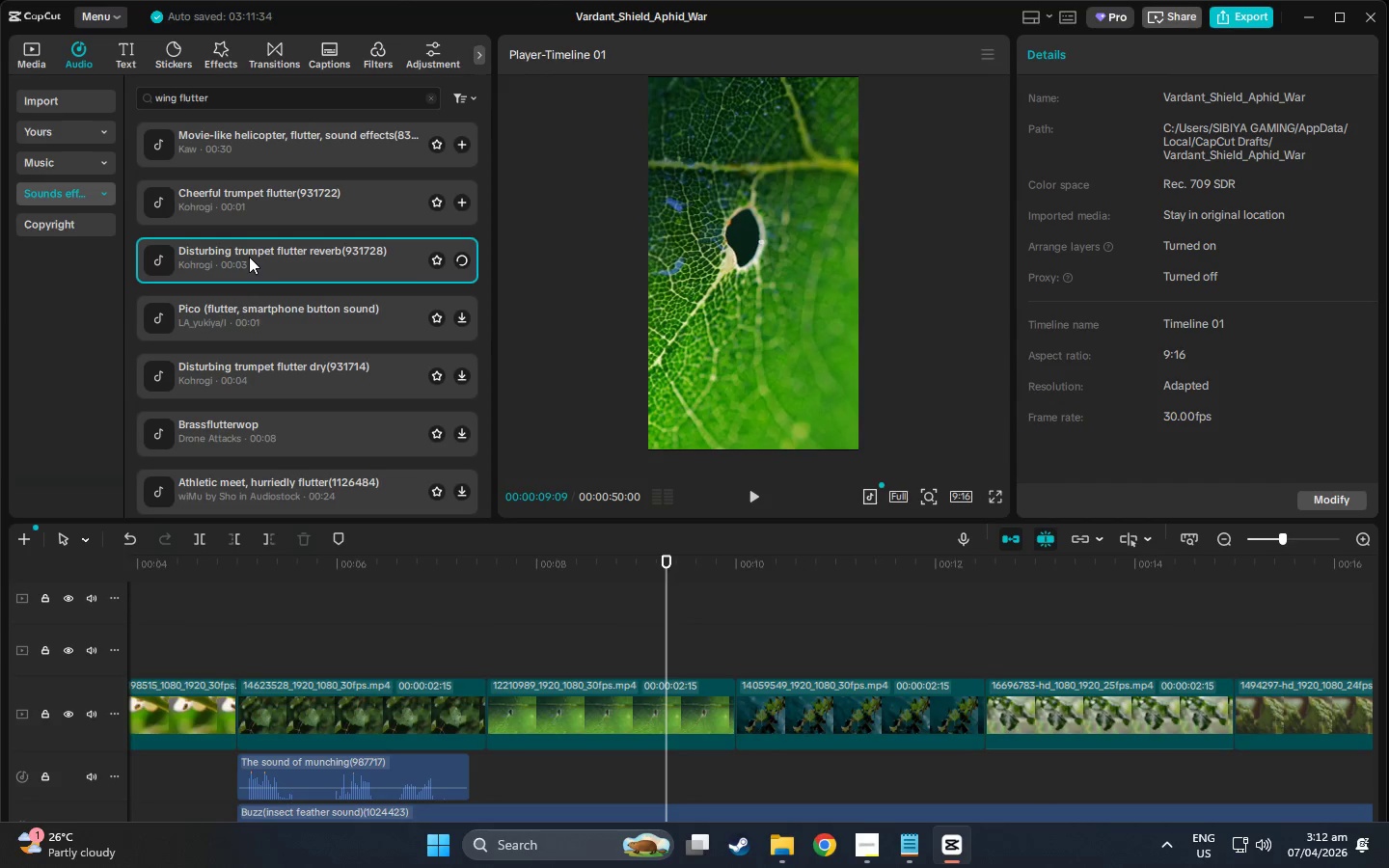 
scroll: coordinate [249, 256], scroll_direction: down, amount: 2.0
 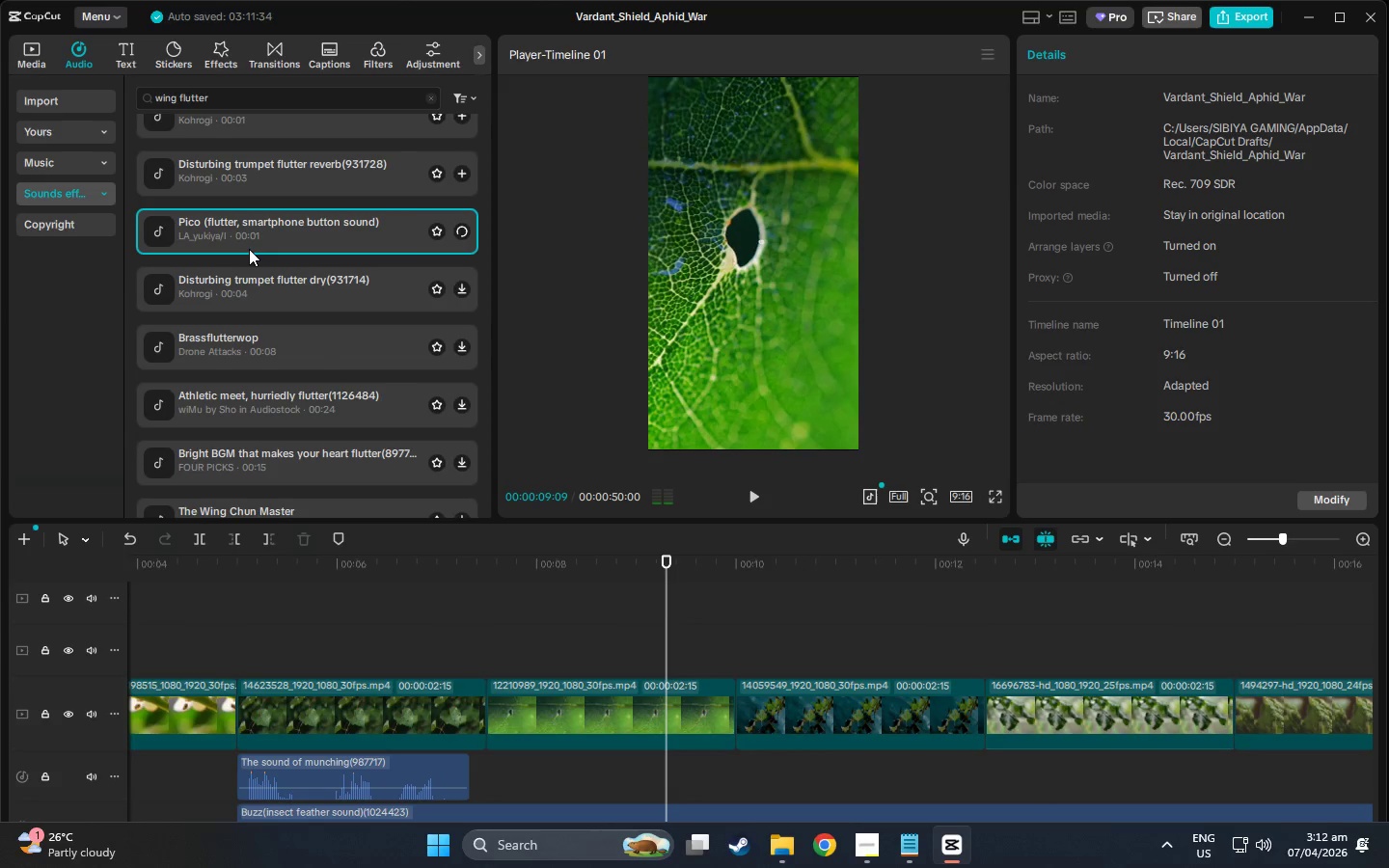 
left_click([254, 208])
 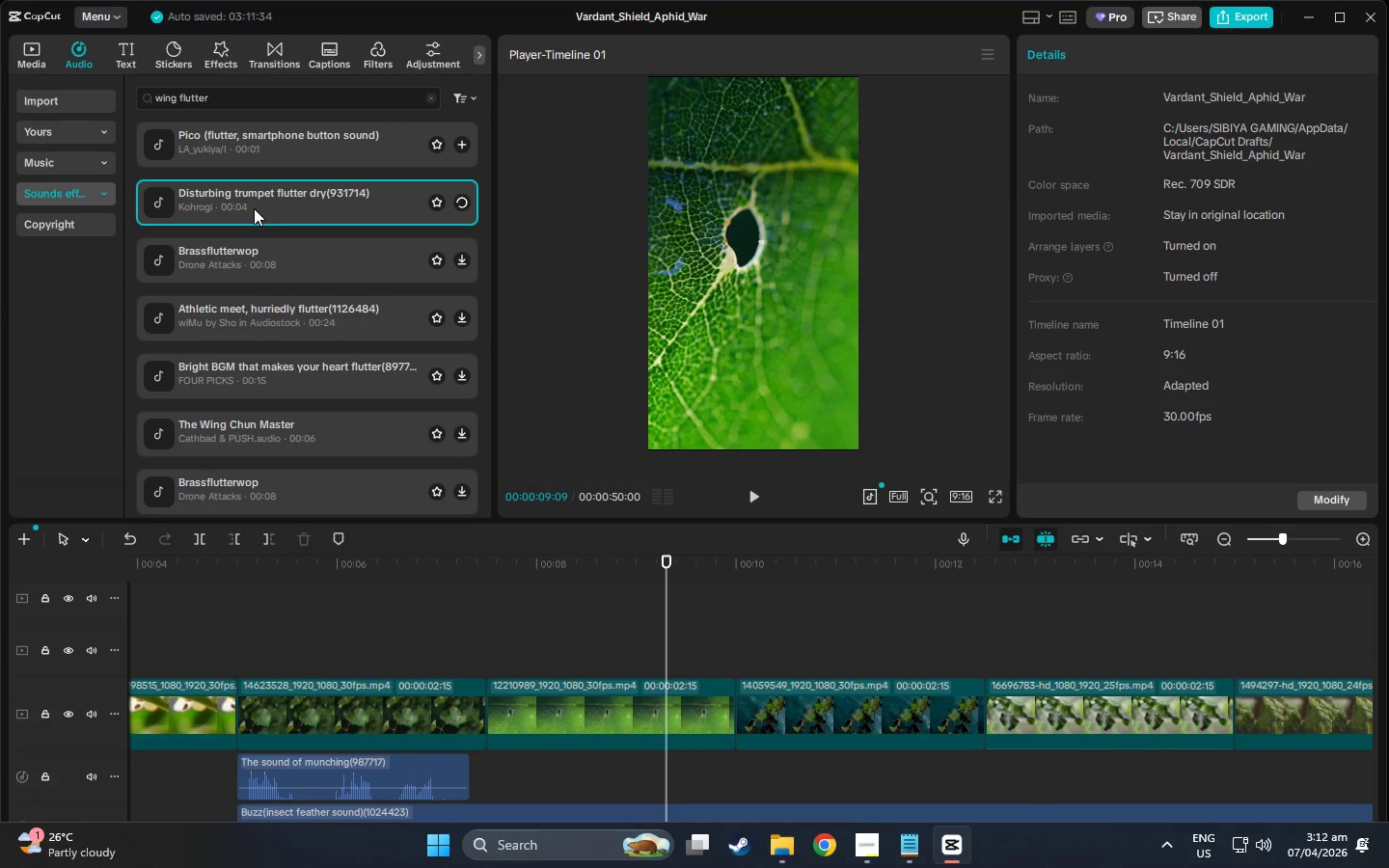 
scroll: coordinate [254, 208], scroll_direction: down, amount: 2.0
 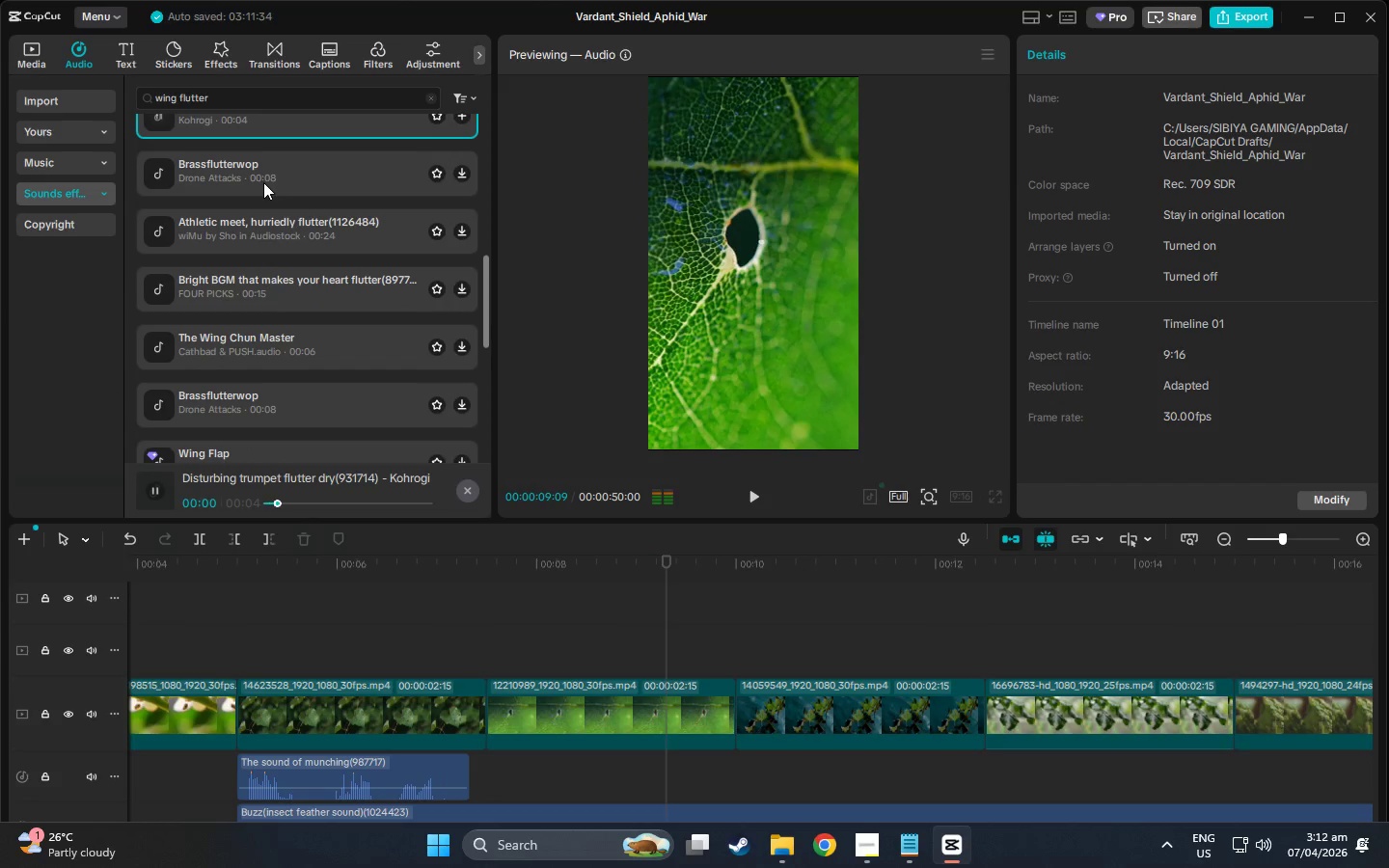 
left_click([263, 182])
 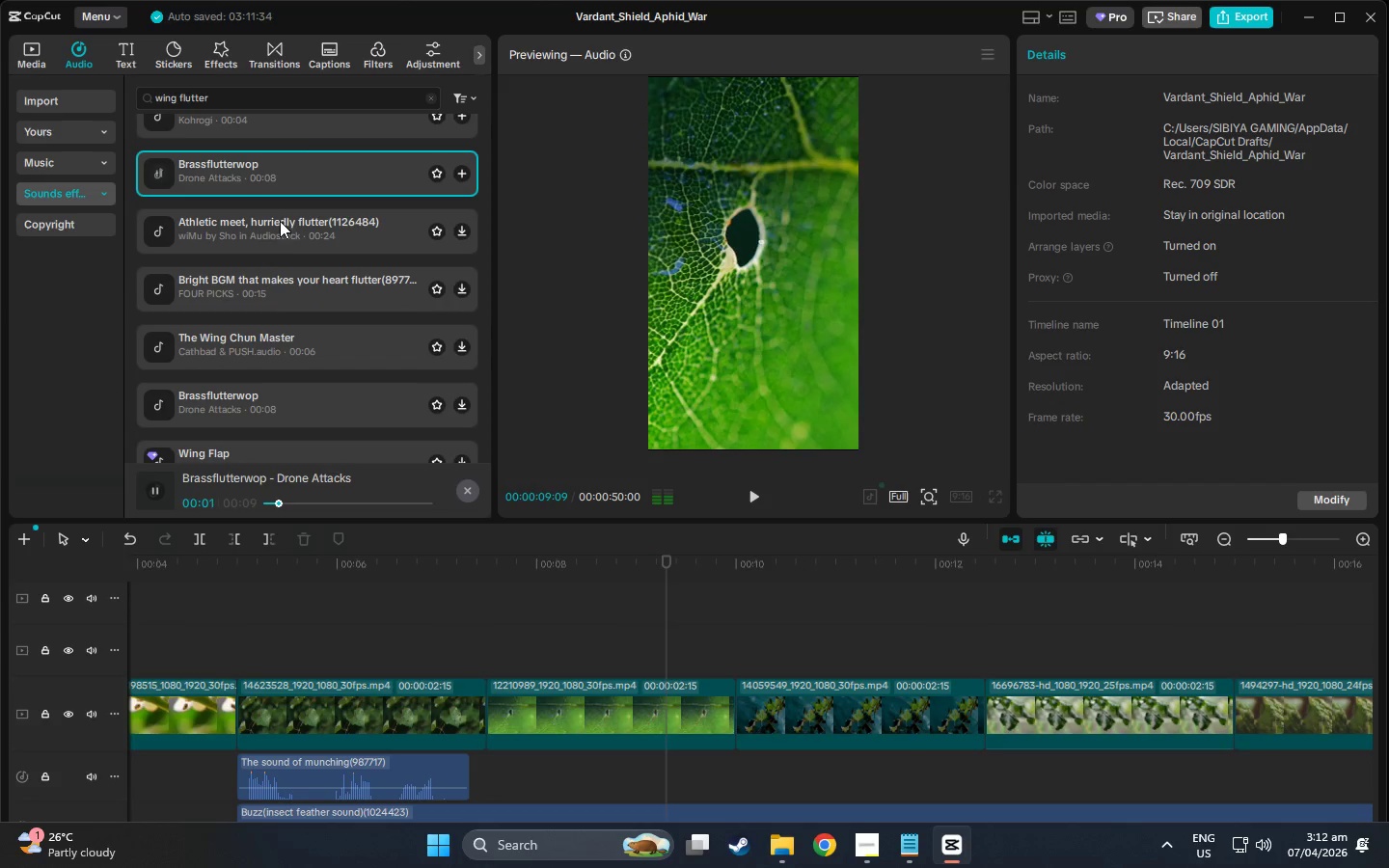 
left_click([281, 241])
 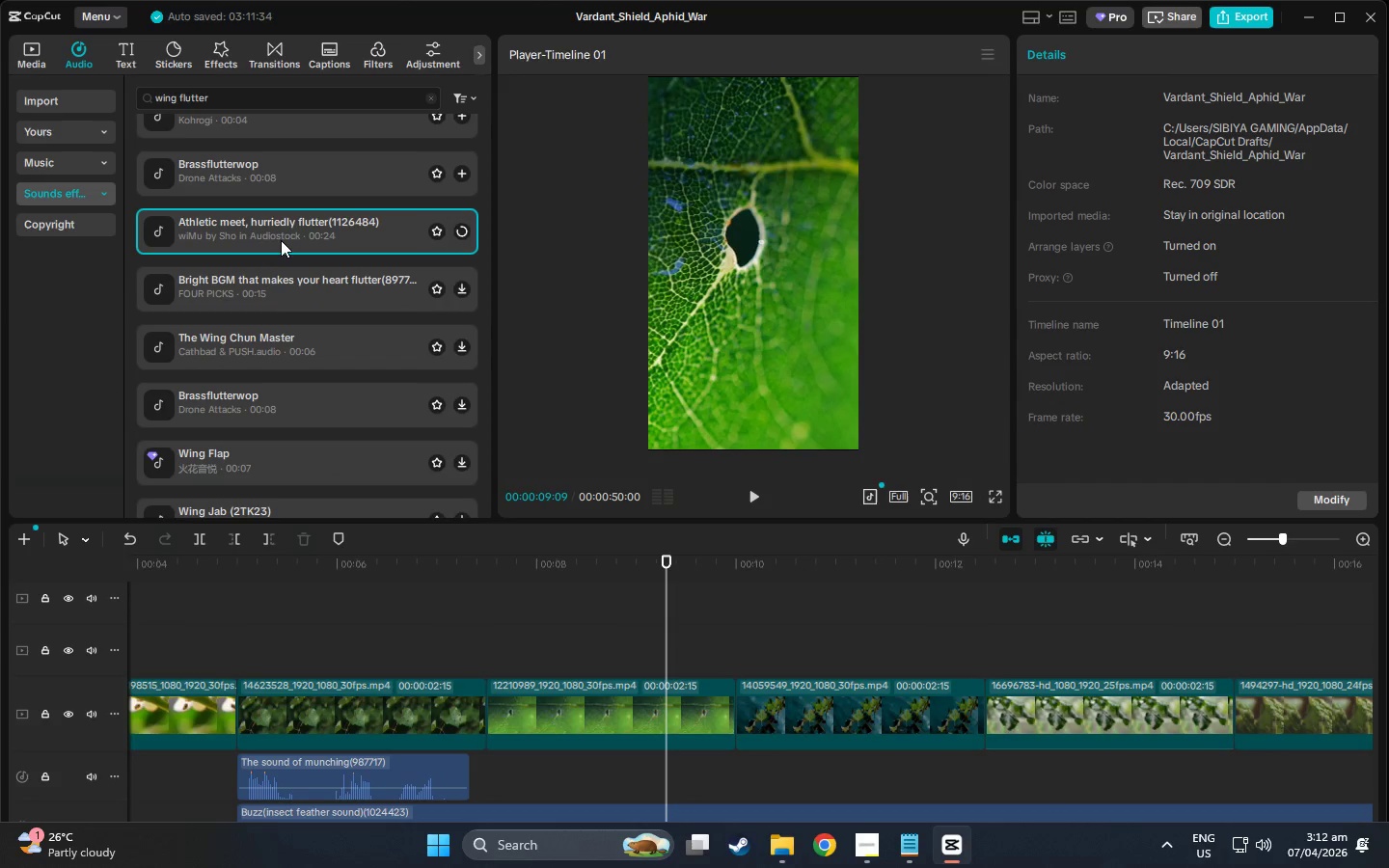 
scroll: coordinate [281, 240], scroll_direction: down, amount: 1.0
 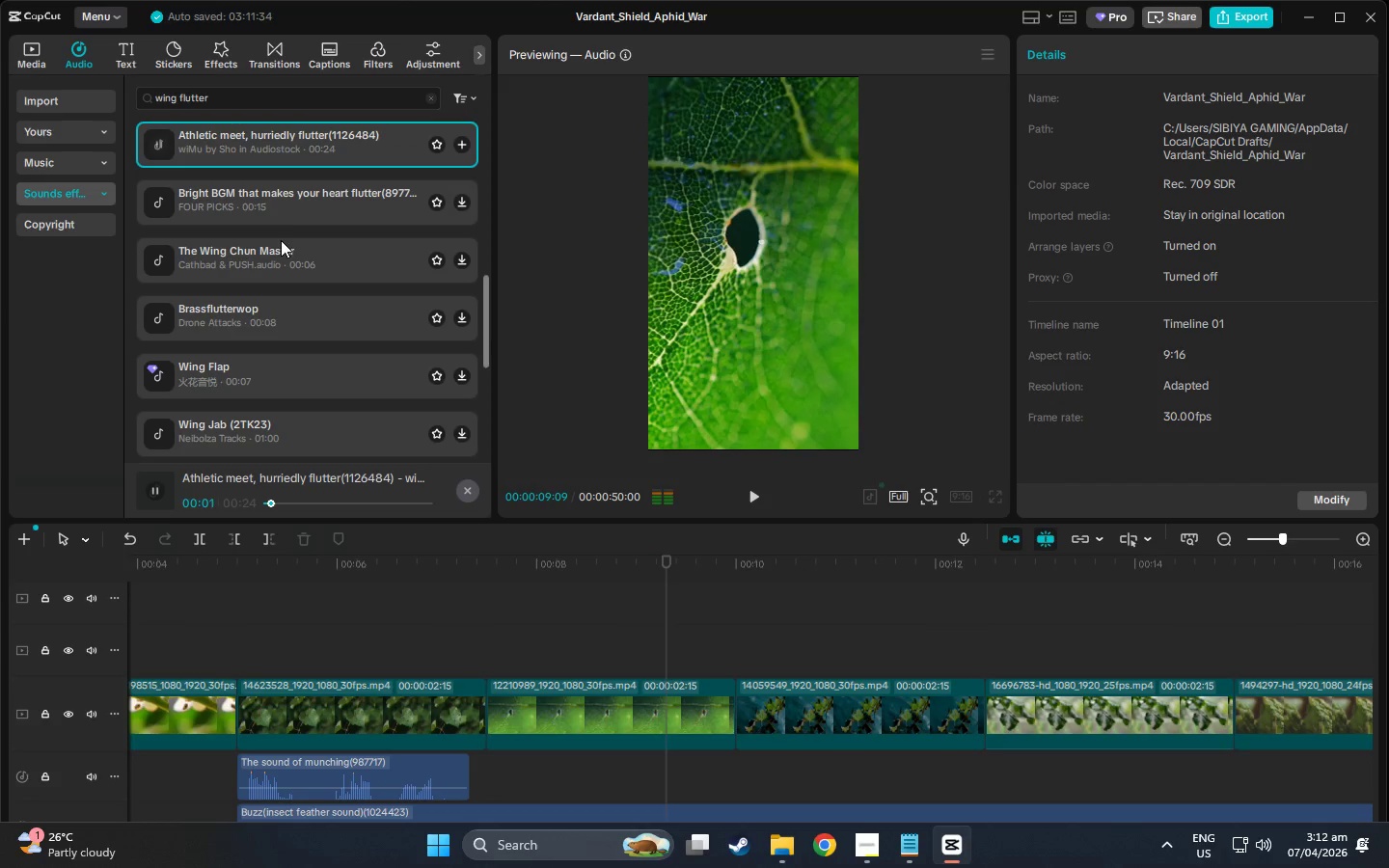 
left_click([281, 218])
 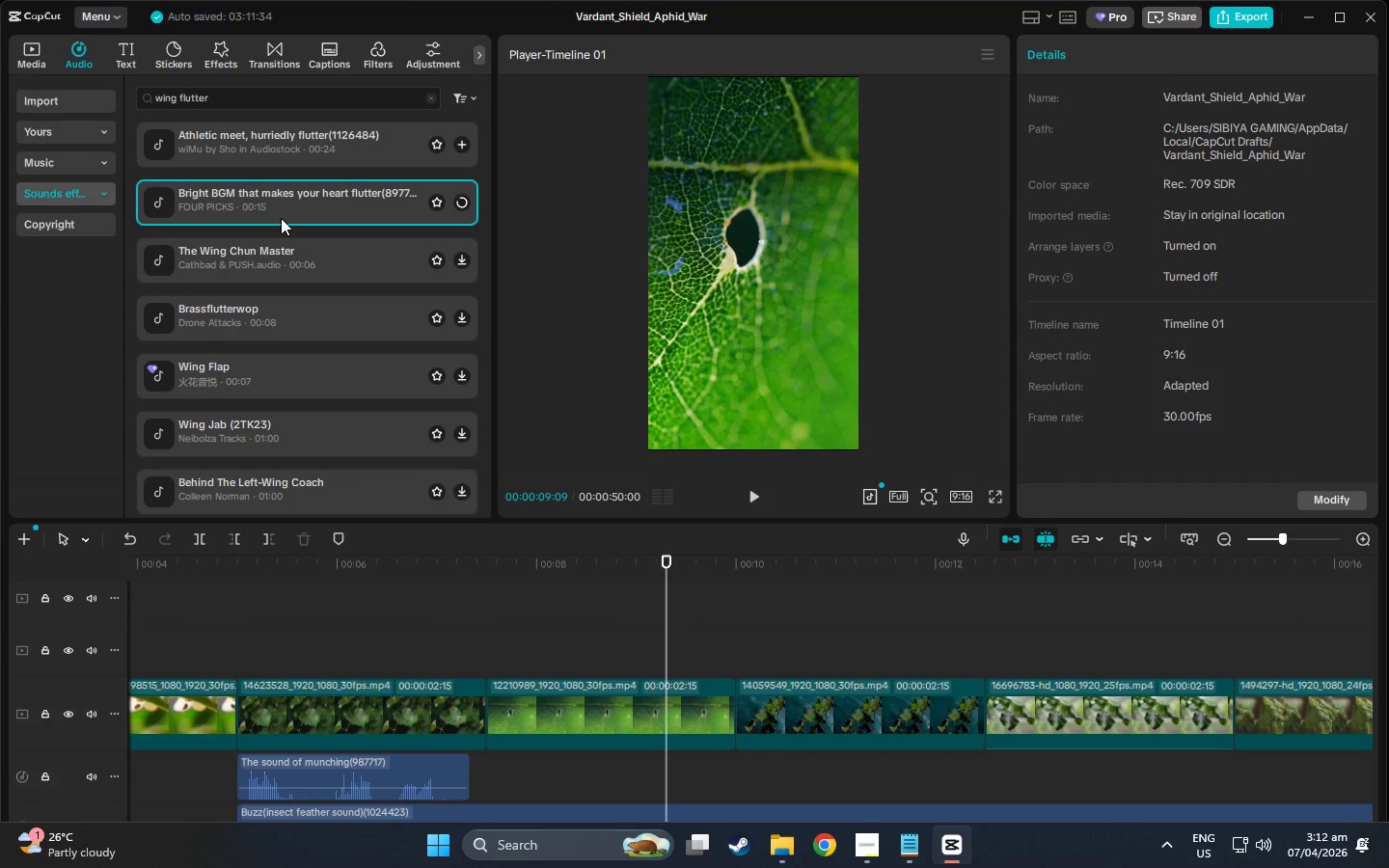 
scroll: coordinate [281, 218], scroll_direction: down, amount: 1.0
 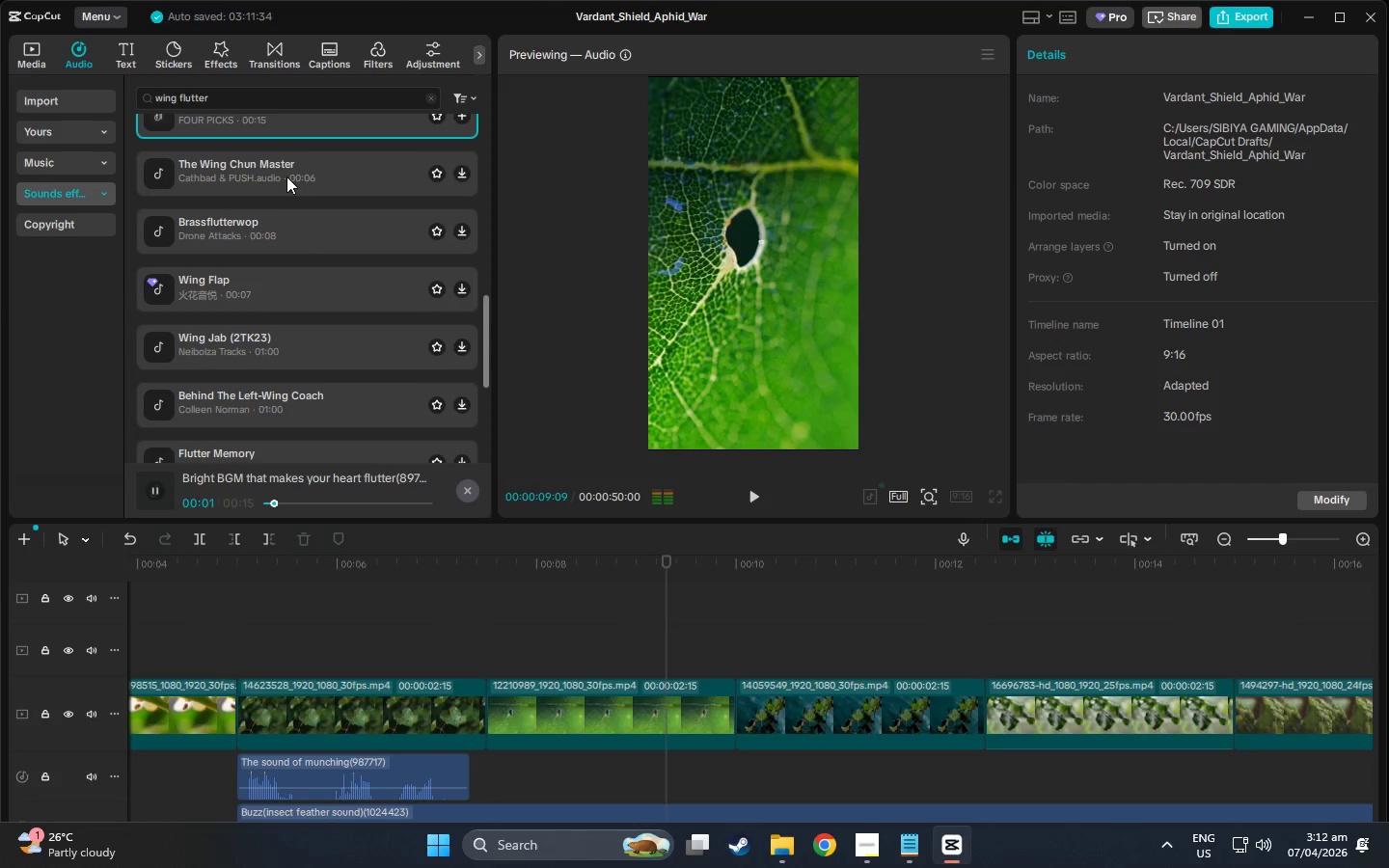 
left_click([286, 176])
 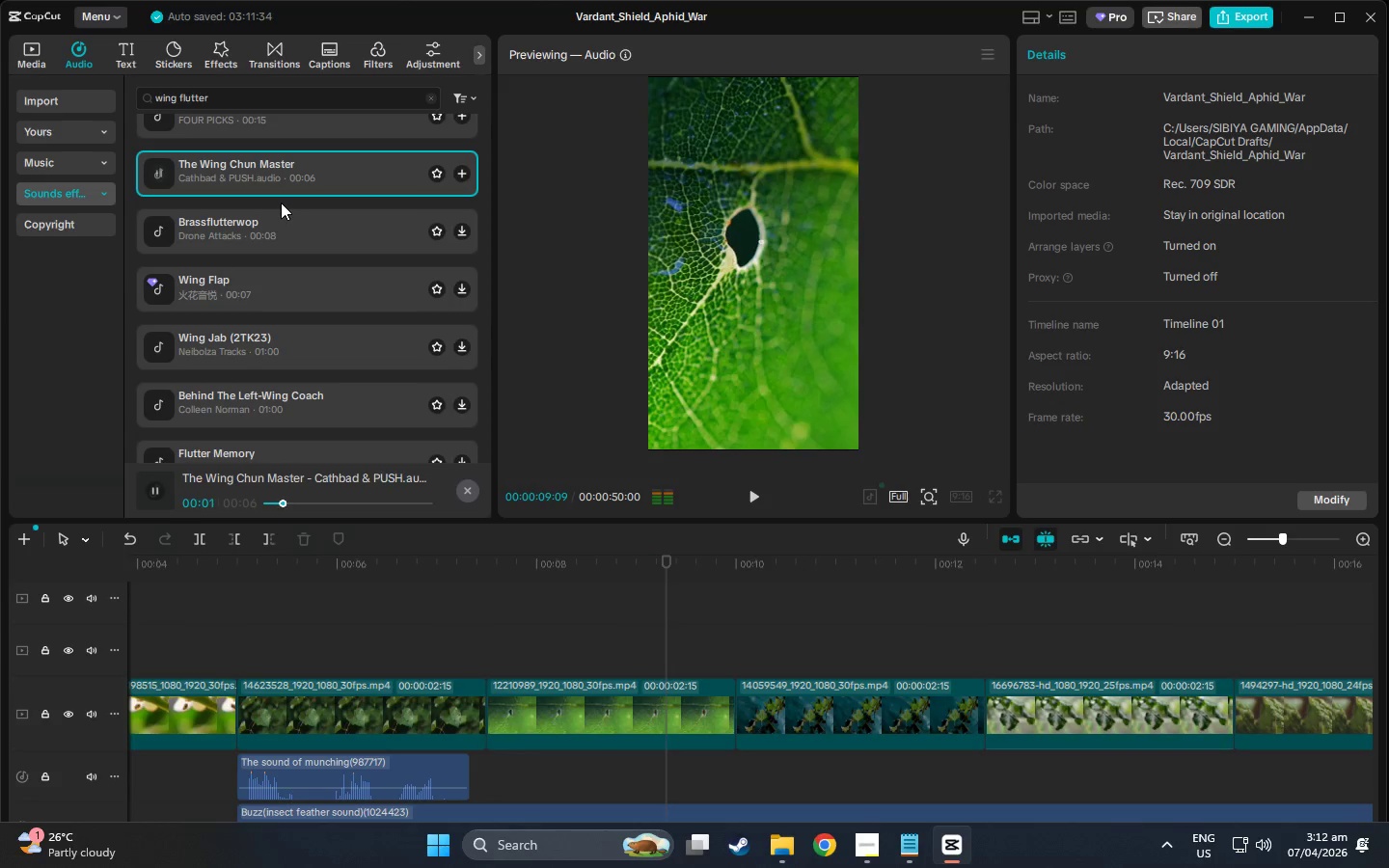 
left_click([281, 231])
 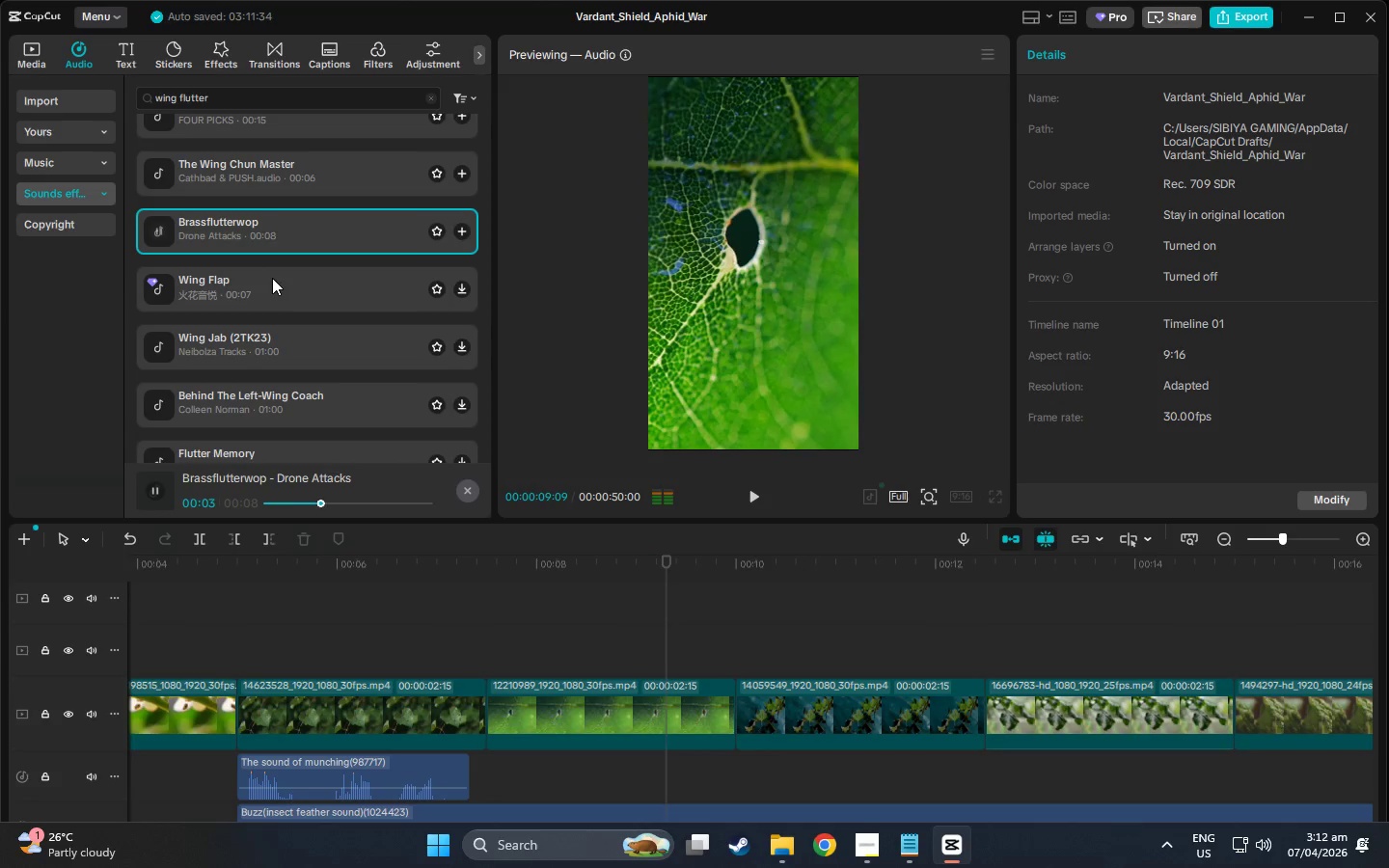 
left_click([291, 338])
 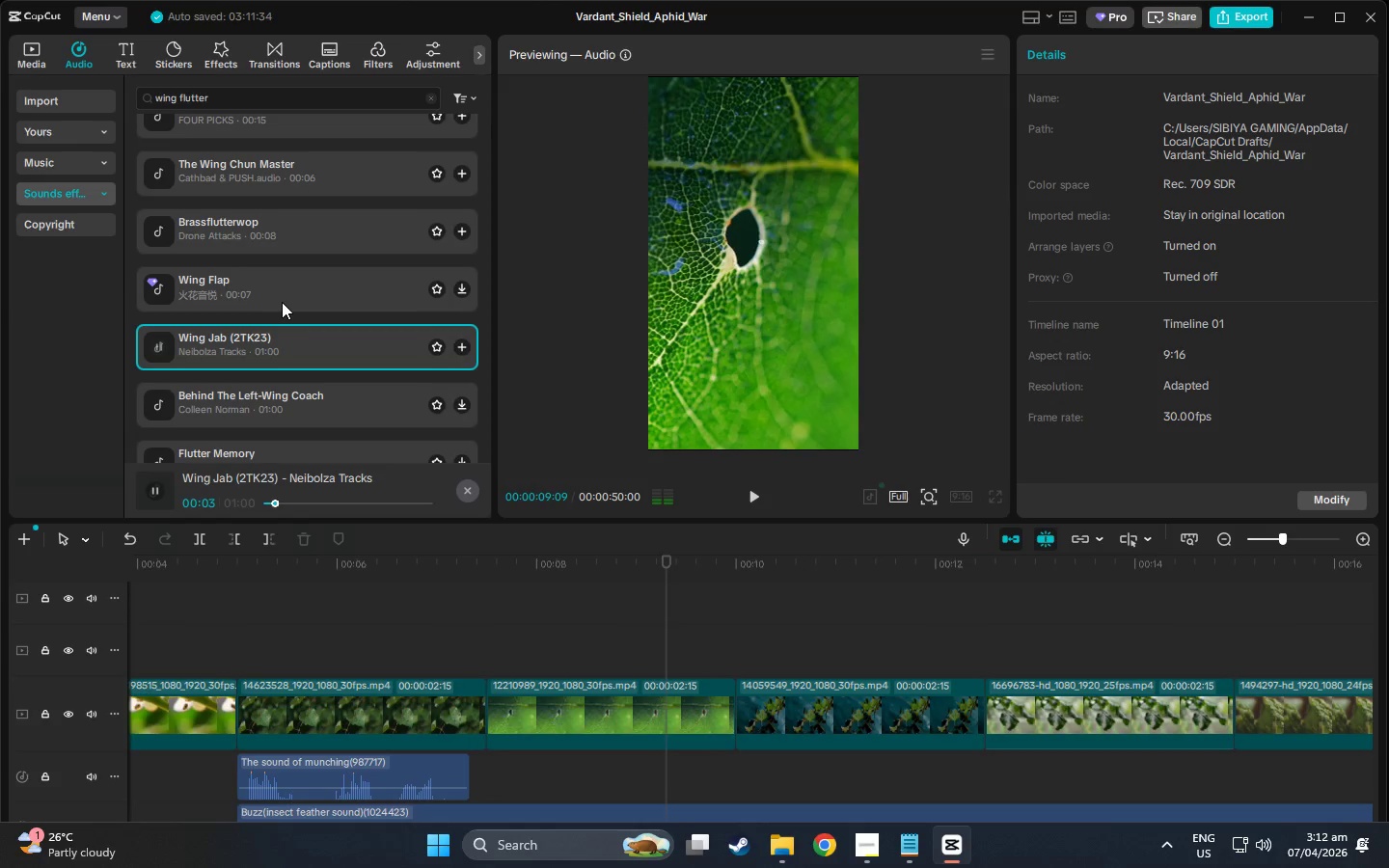 
scroll: coordinate [208, 382], scroll_direction: down, amount: 3.0
 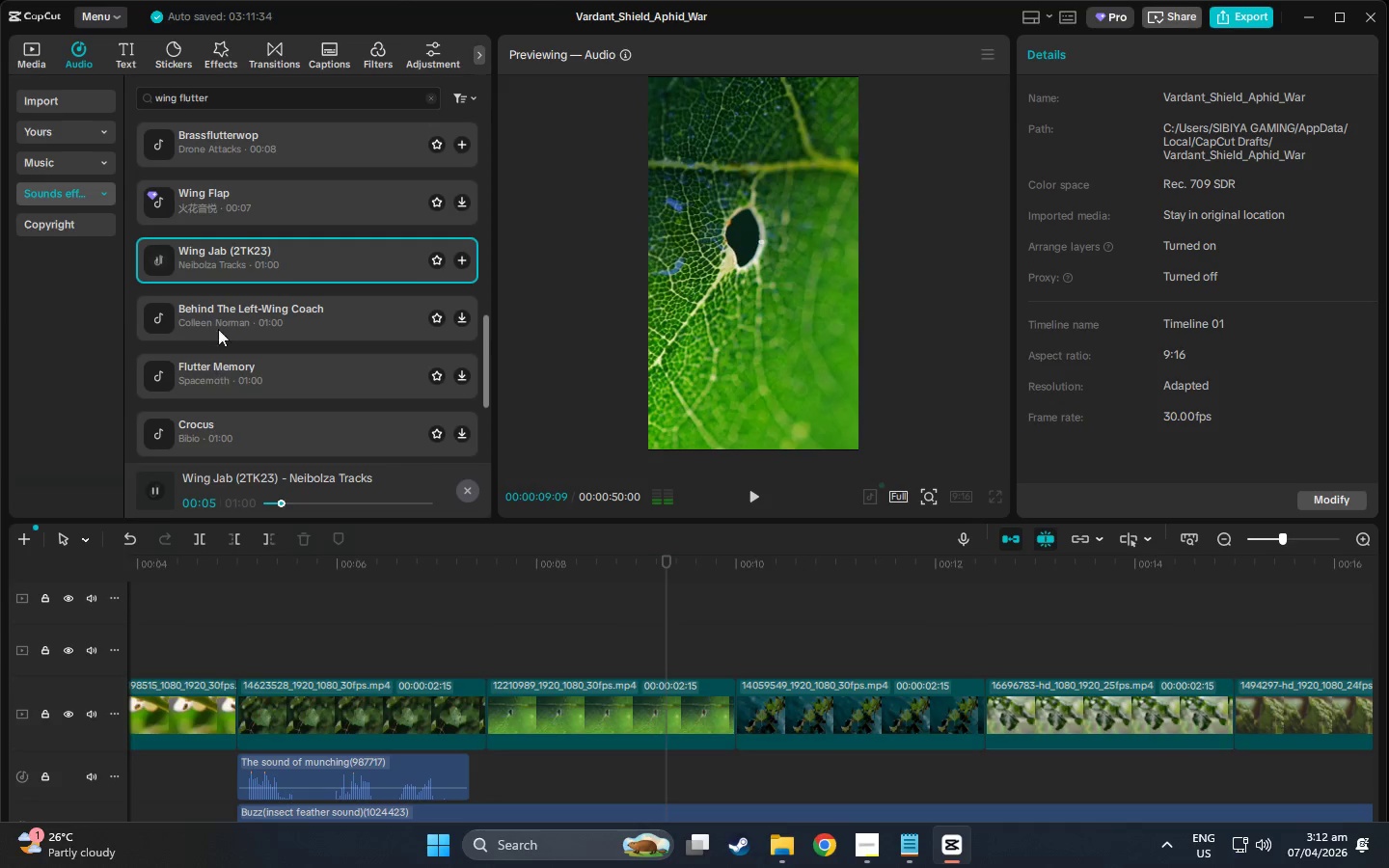 
left_click([220, 313])
 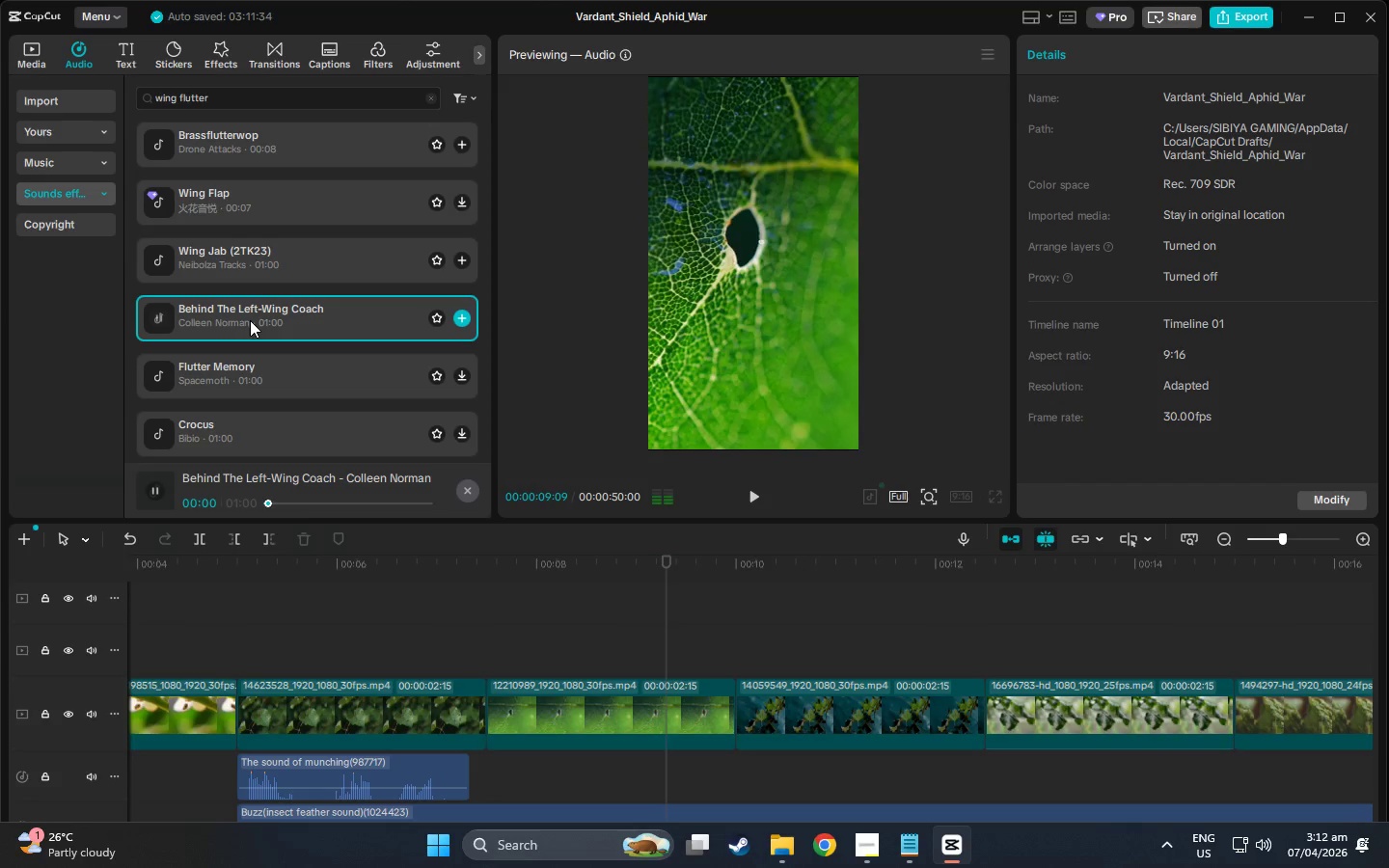 
scroll: coordinate [250, 320], scroll_direction: down, amount: 1.0
 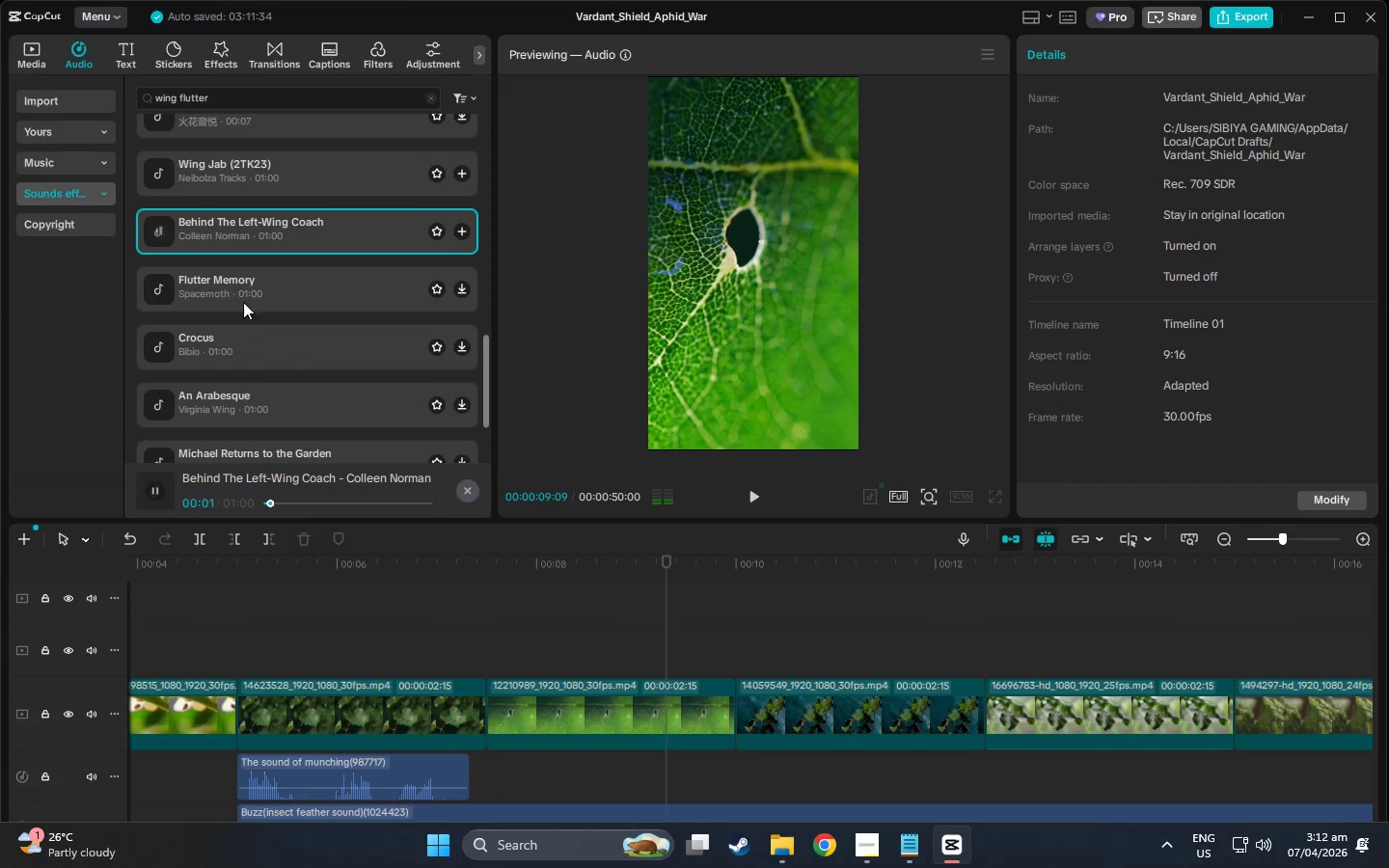 
left_click([241, 289])
 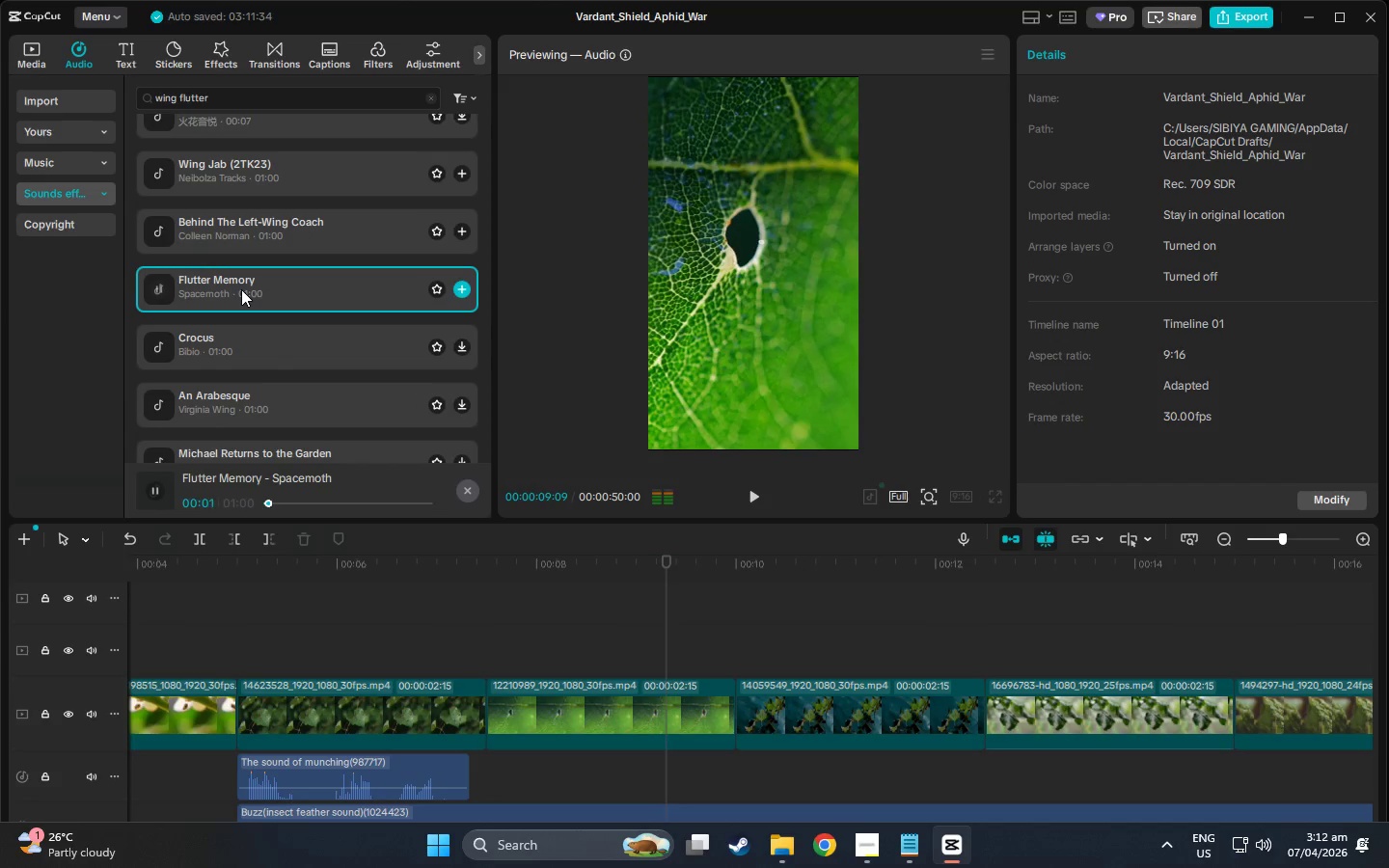 
left_click([255, 330])
 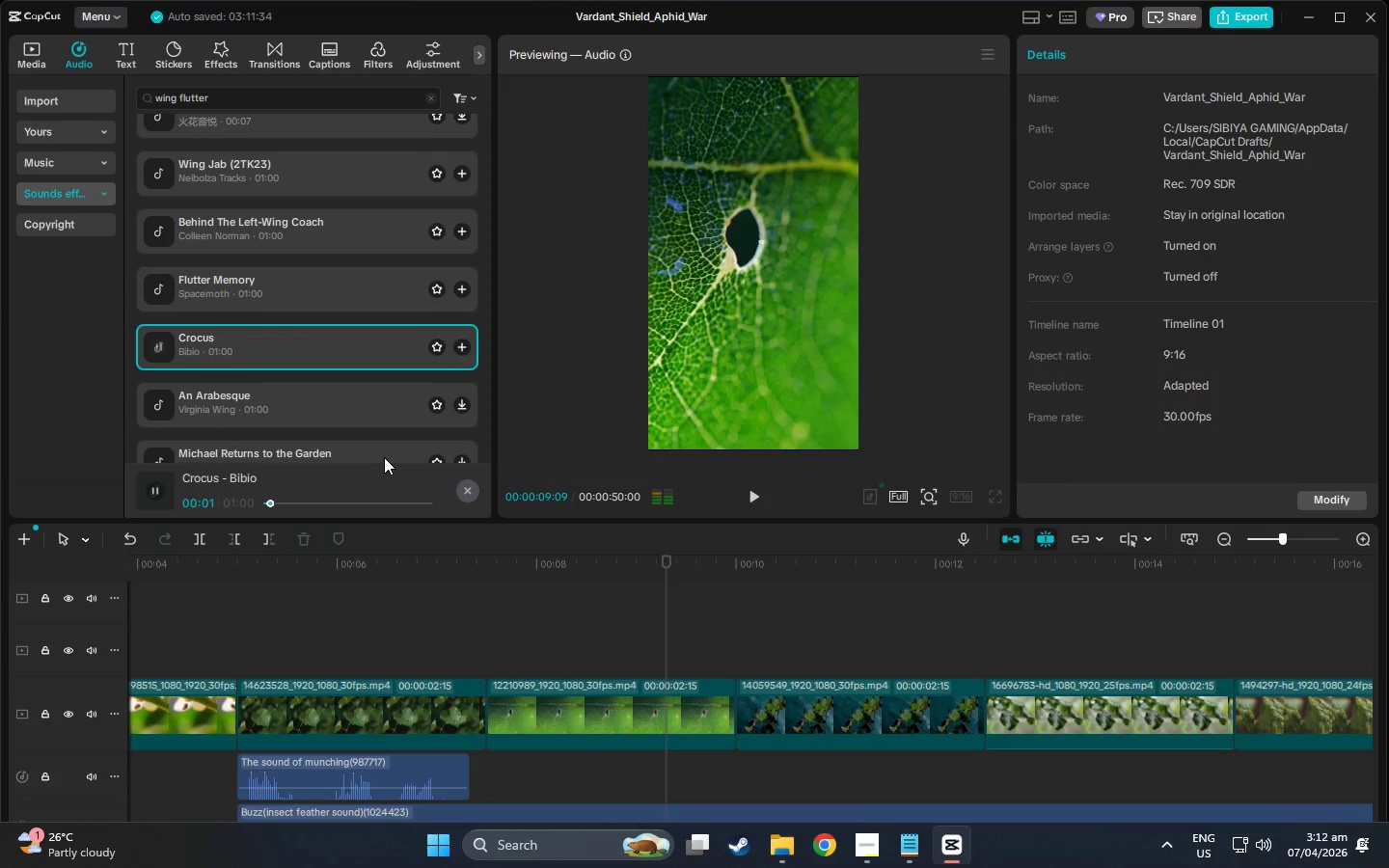 
left_click([299, 398])
 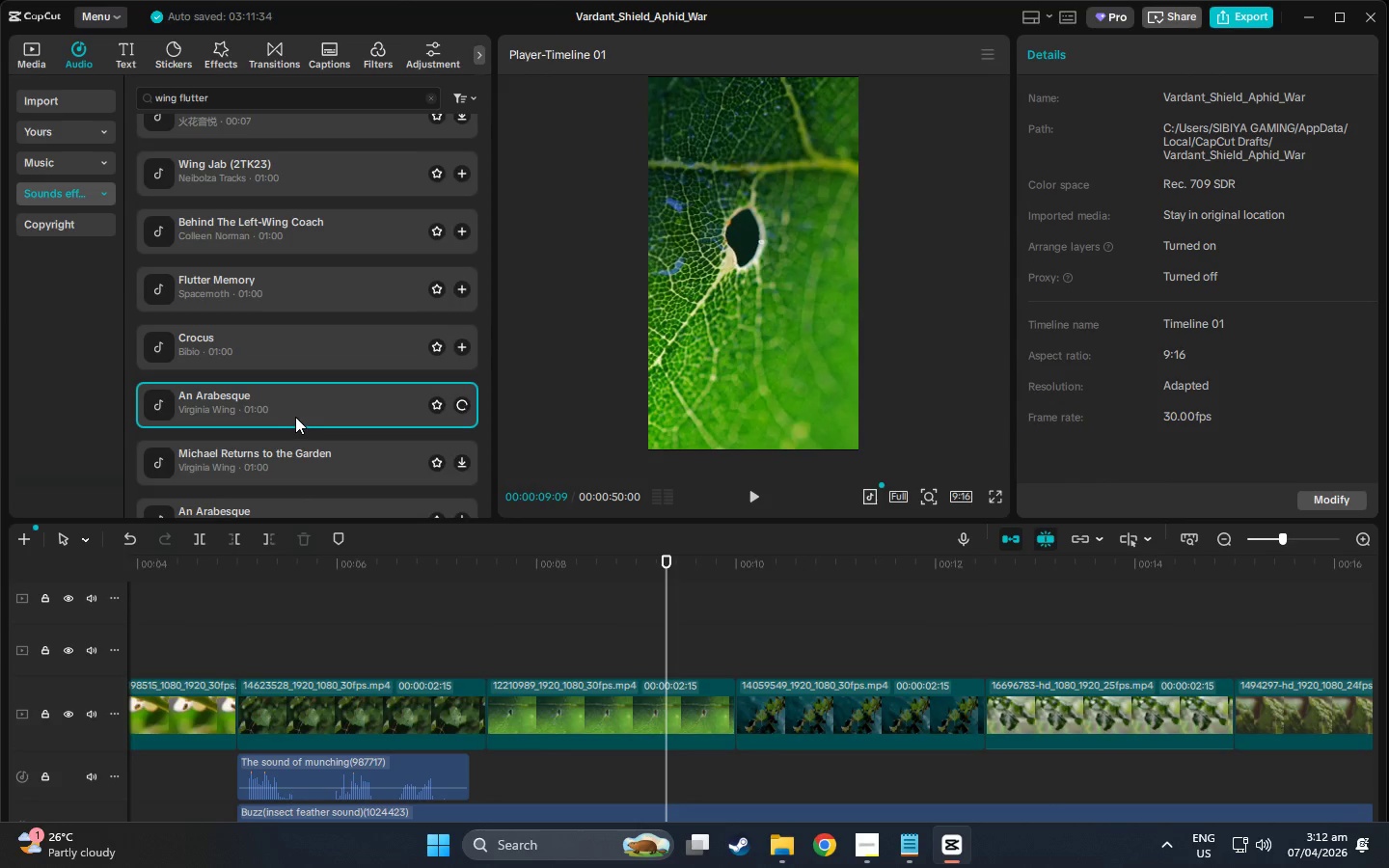 
scroll: coordinate [299, 413], scroll_direction: down, amount: 3.0
 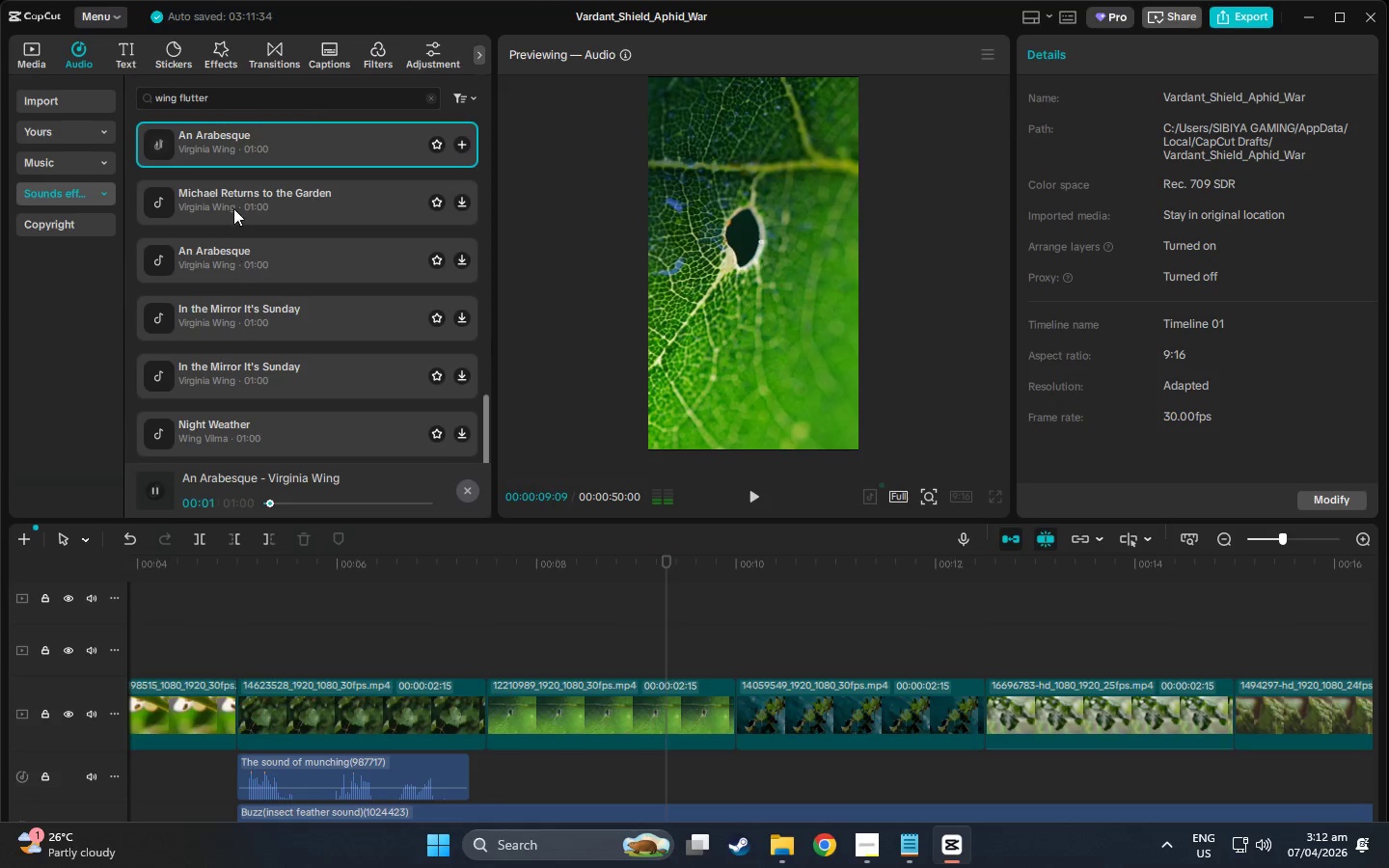 
left_click([233, 208])
 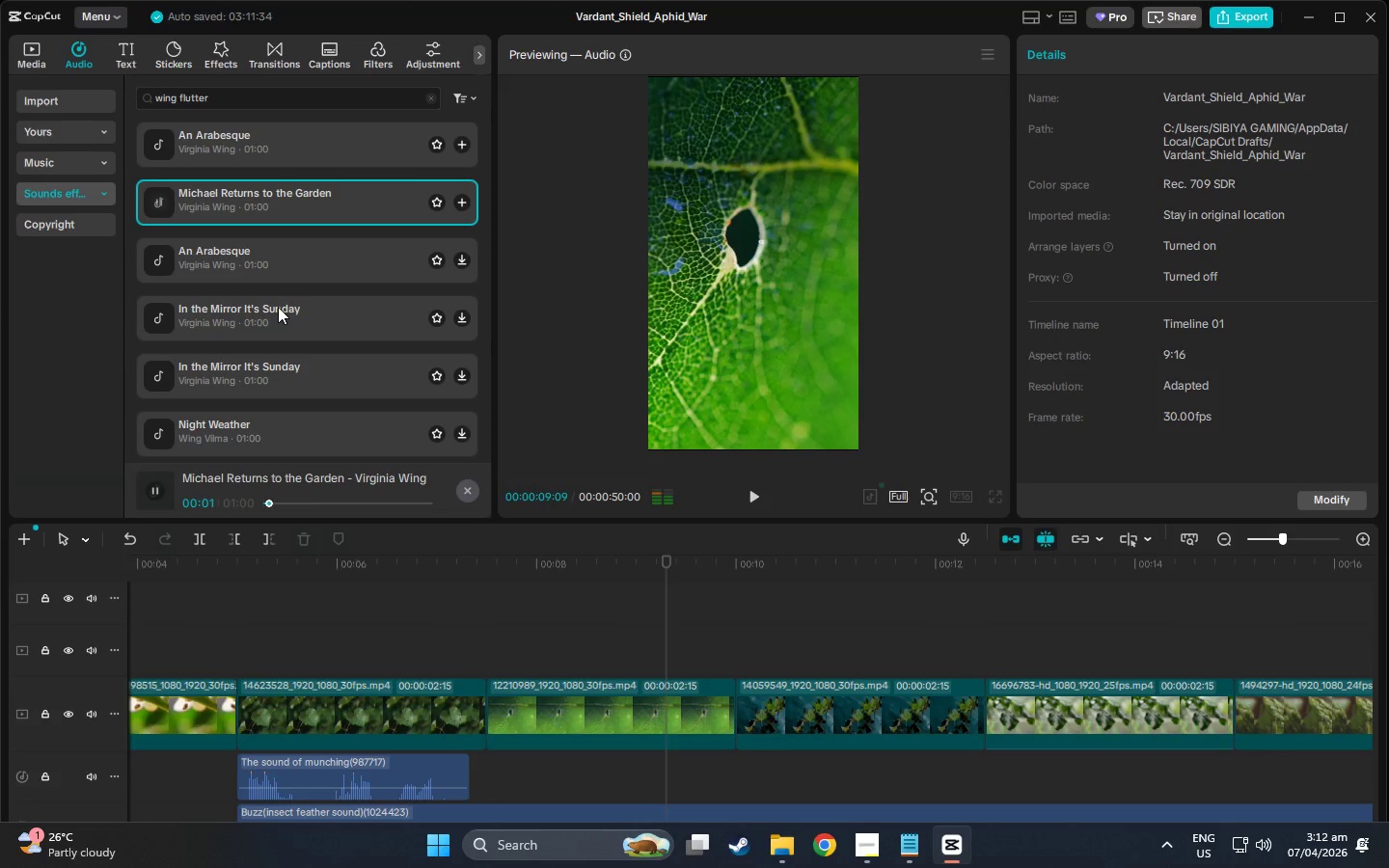 
left_click([268, 270])
 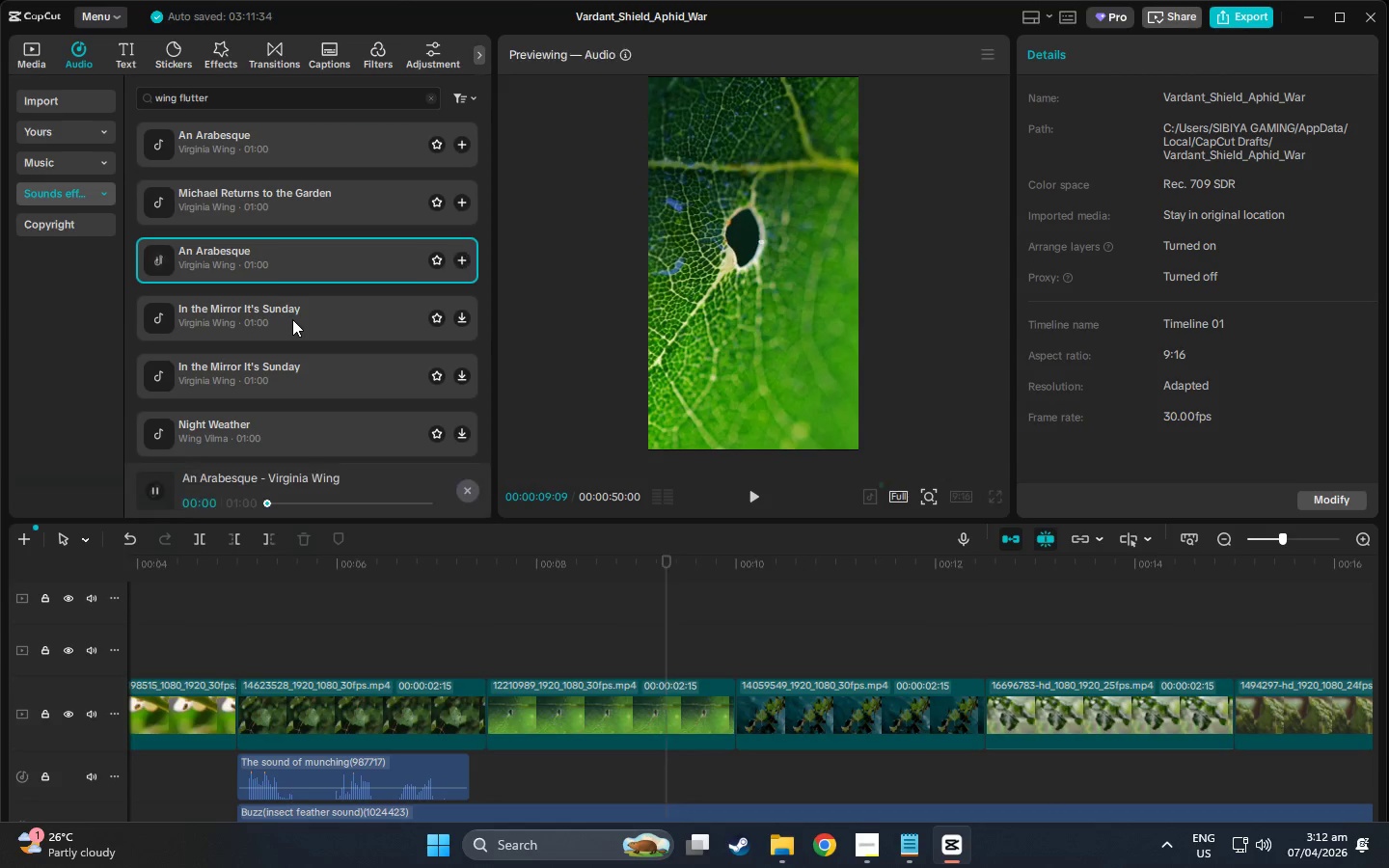 
left_click([292, 319])
 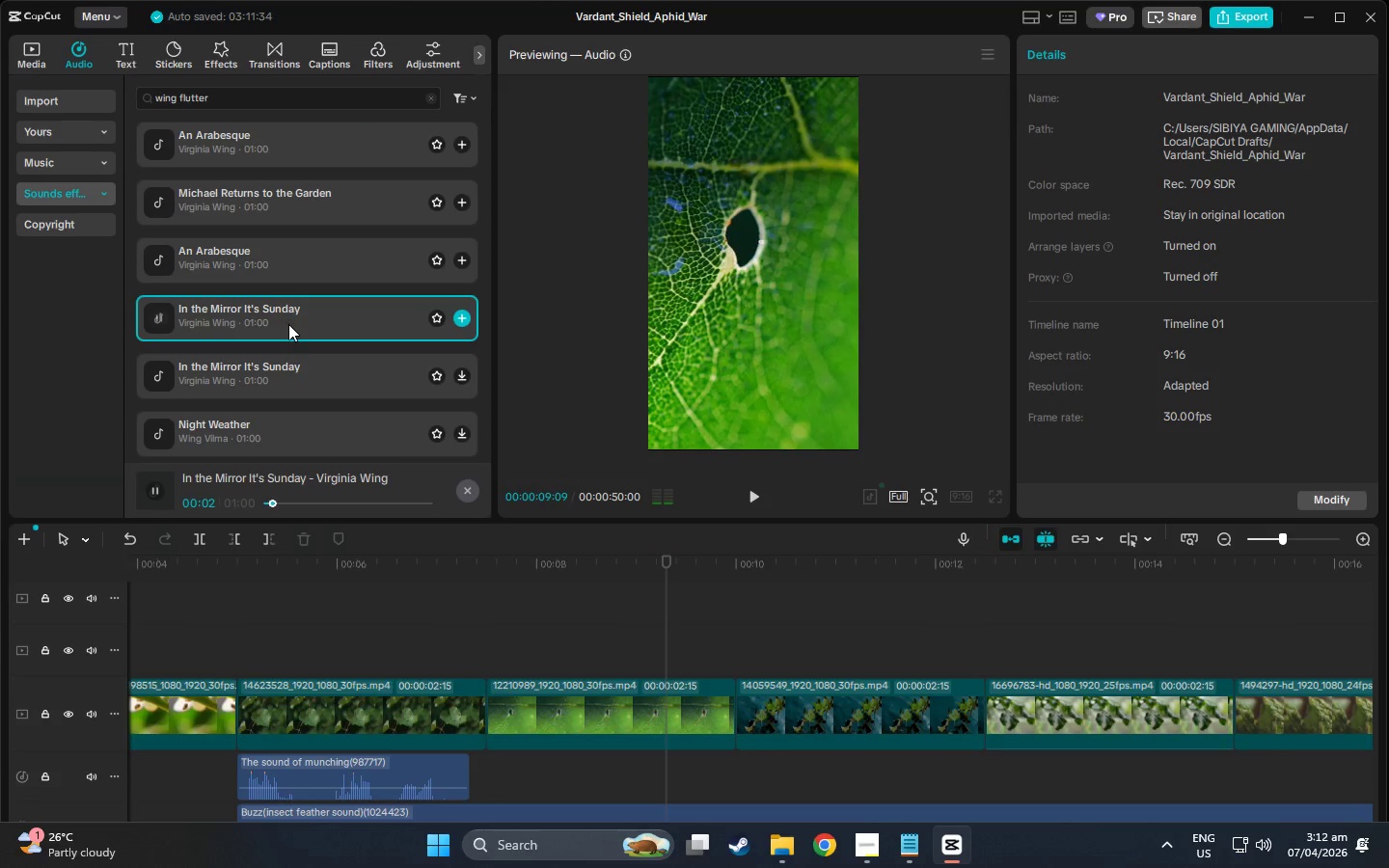 
double_click([312, 370])
 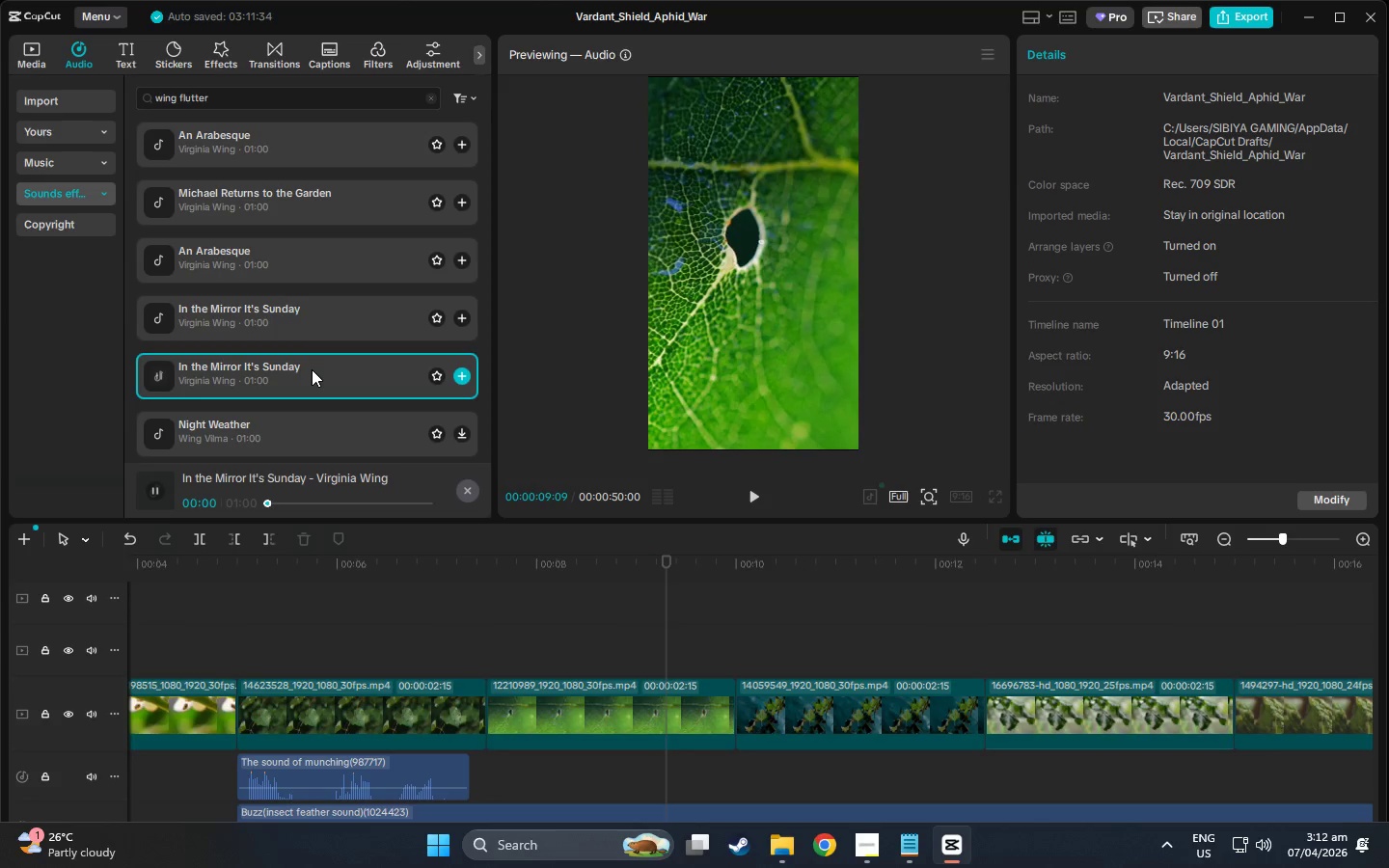 
scroll: coordinate [312, 369], scroll_direction: down, amount: 2.0
 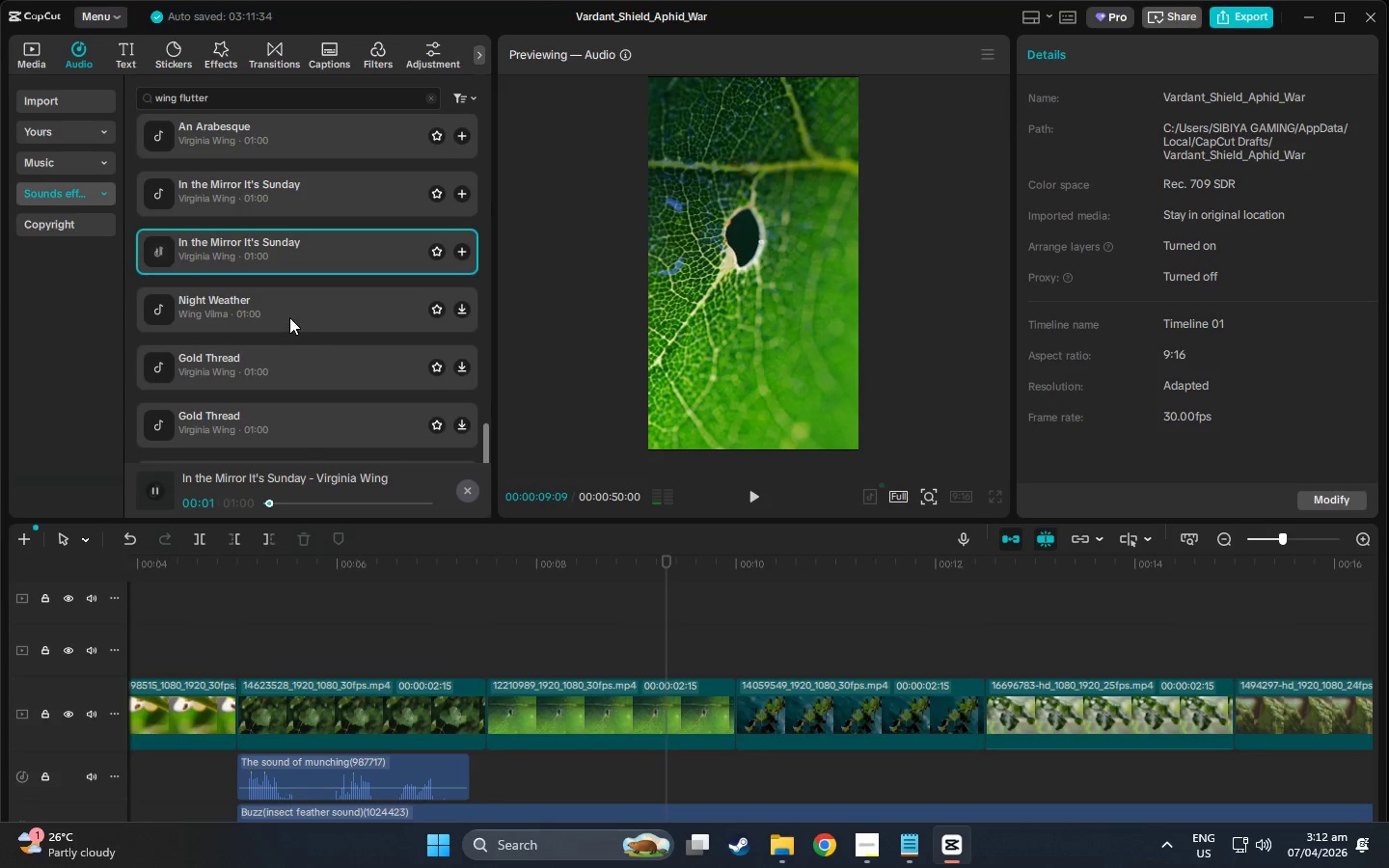 
left_click([289, 317])
 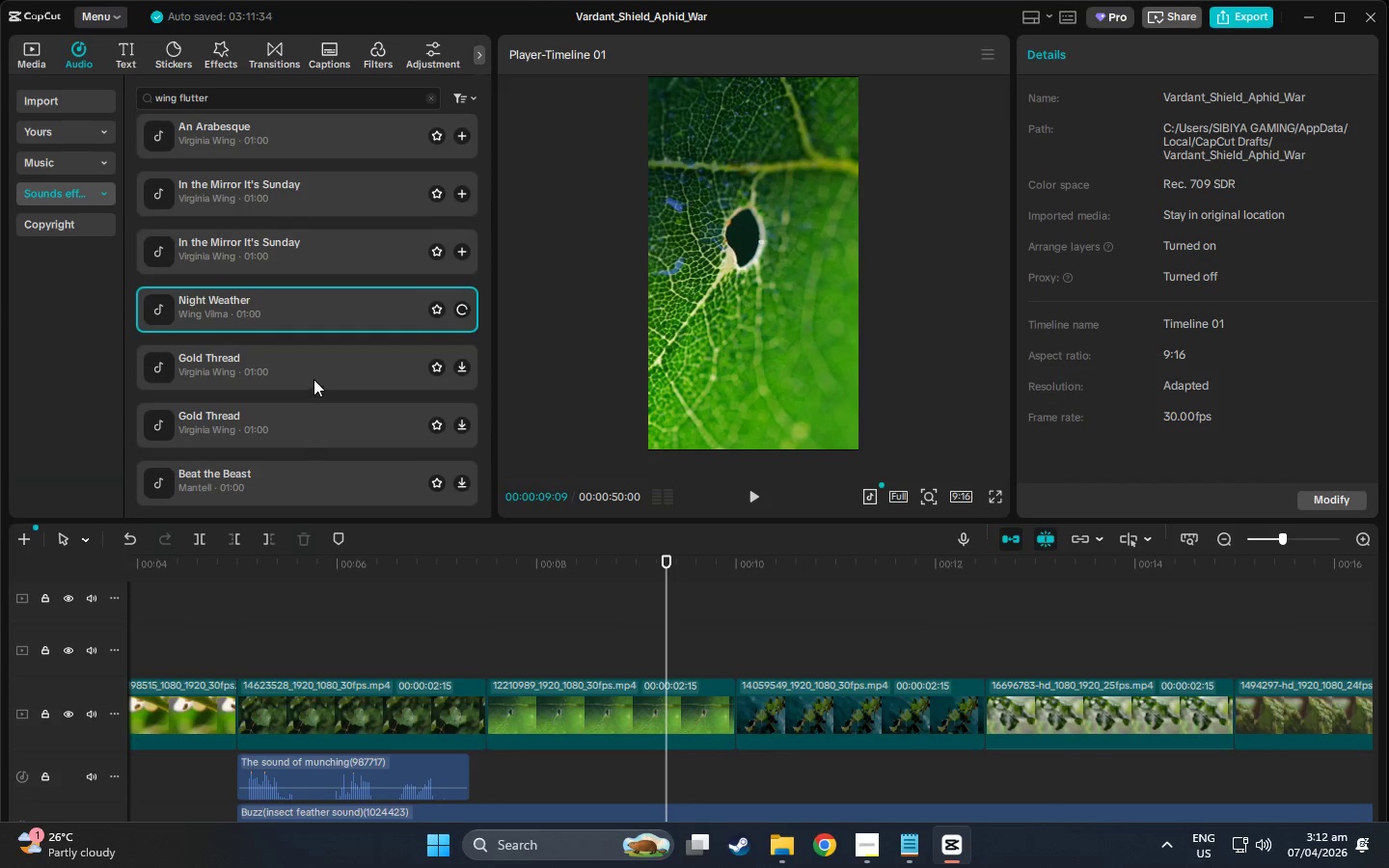 
left_click([313, 379])
 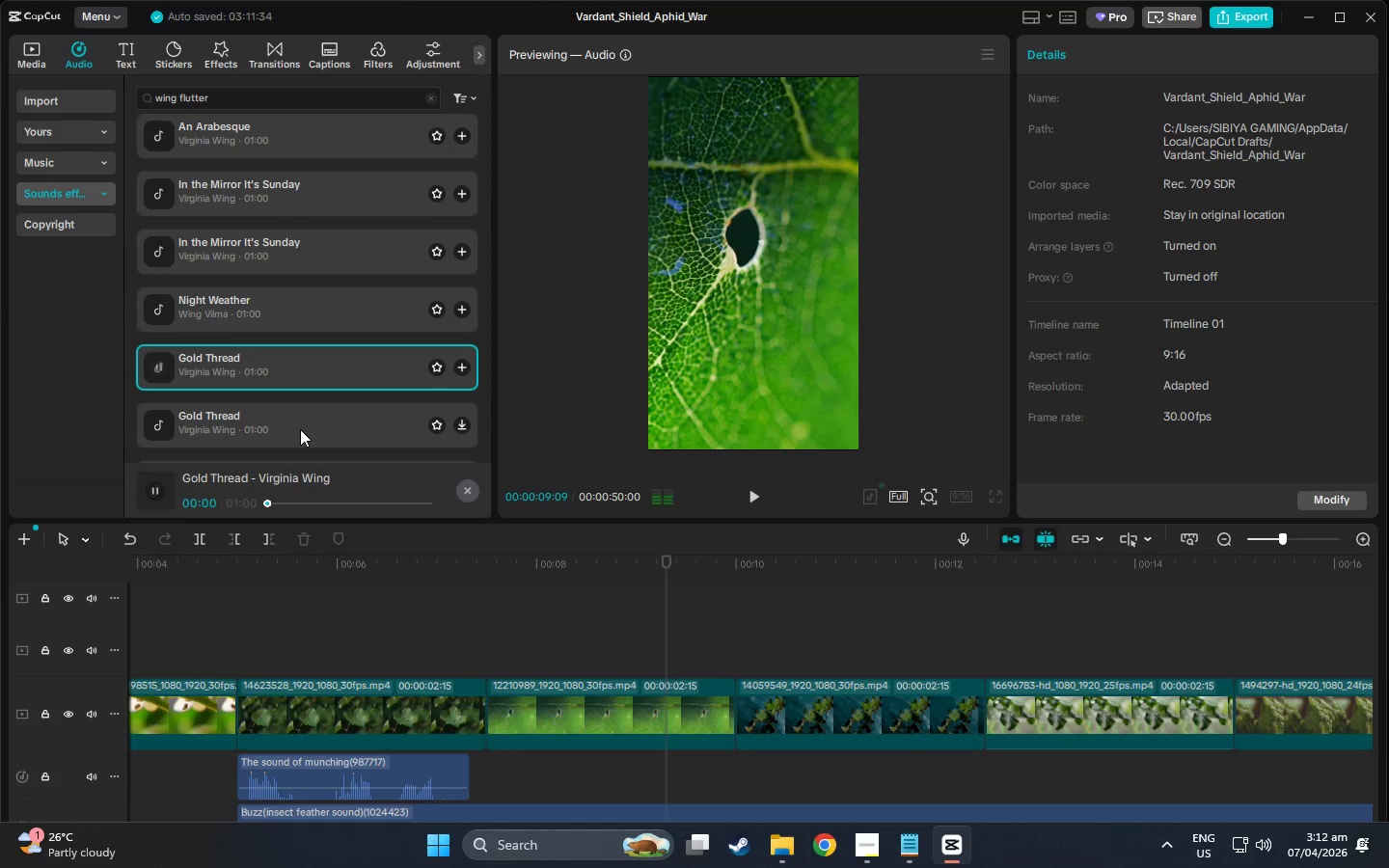 
left_click([300, 429])
 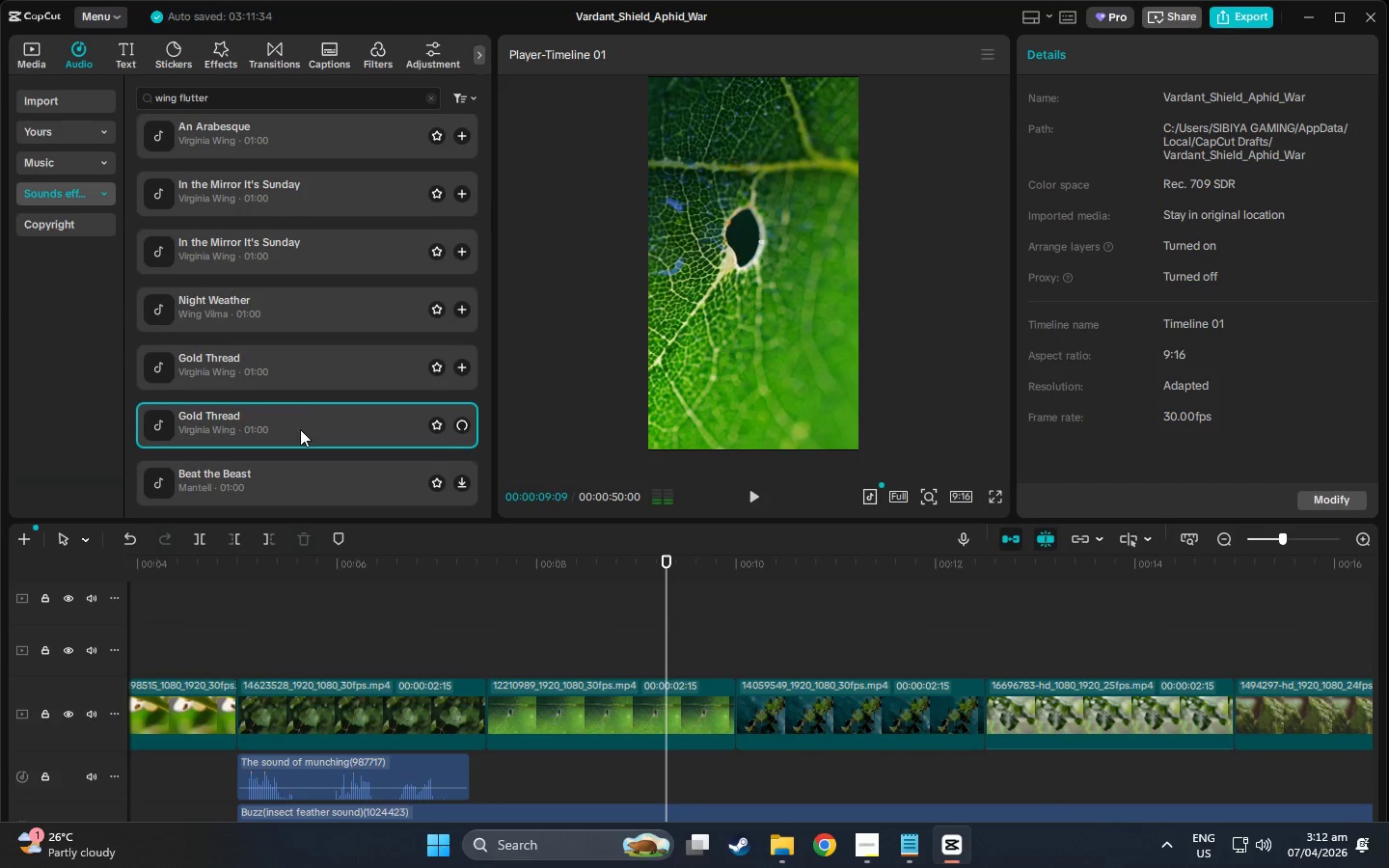 
scroll: coordinate [280, 416], scroll_direction: down, amount: 8.0
 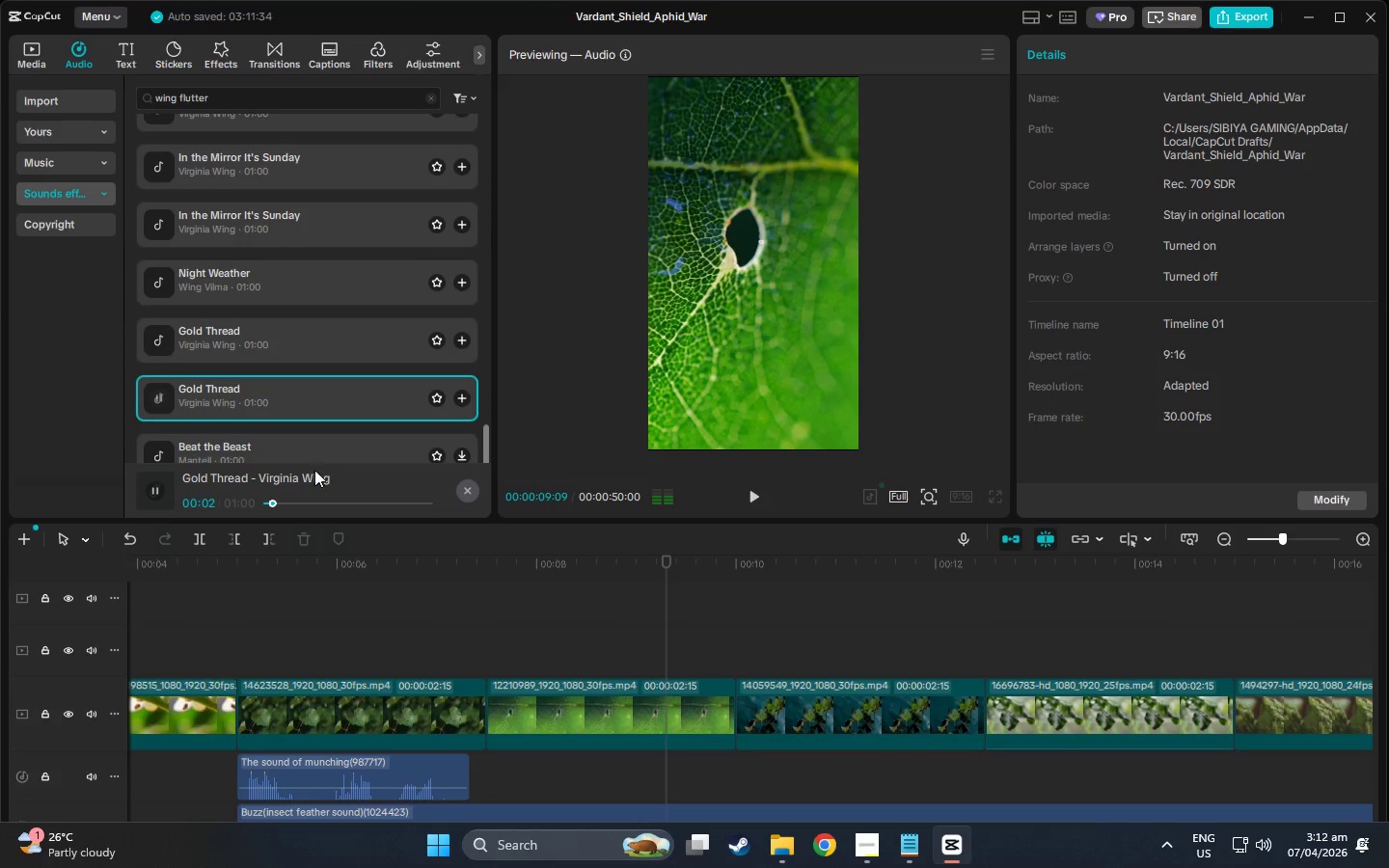 
left_click([310, 457])
 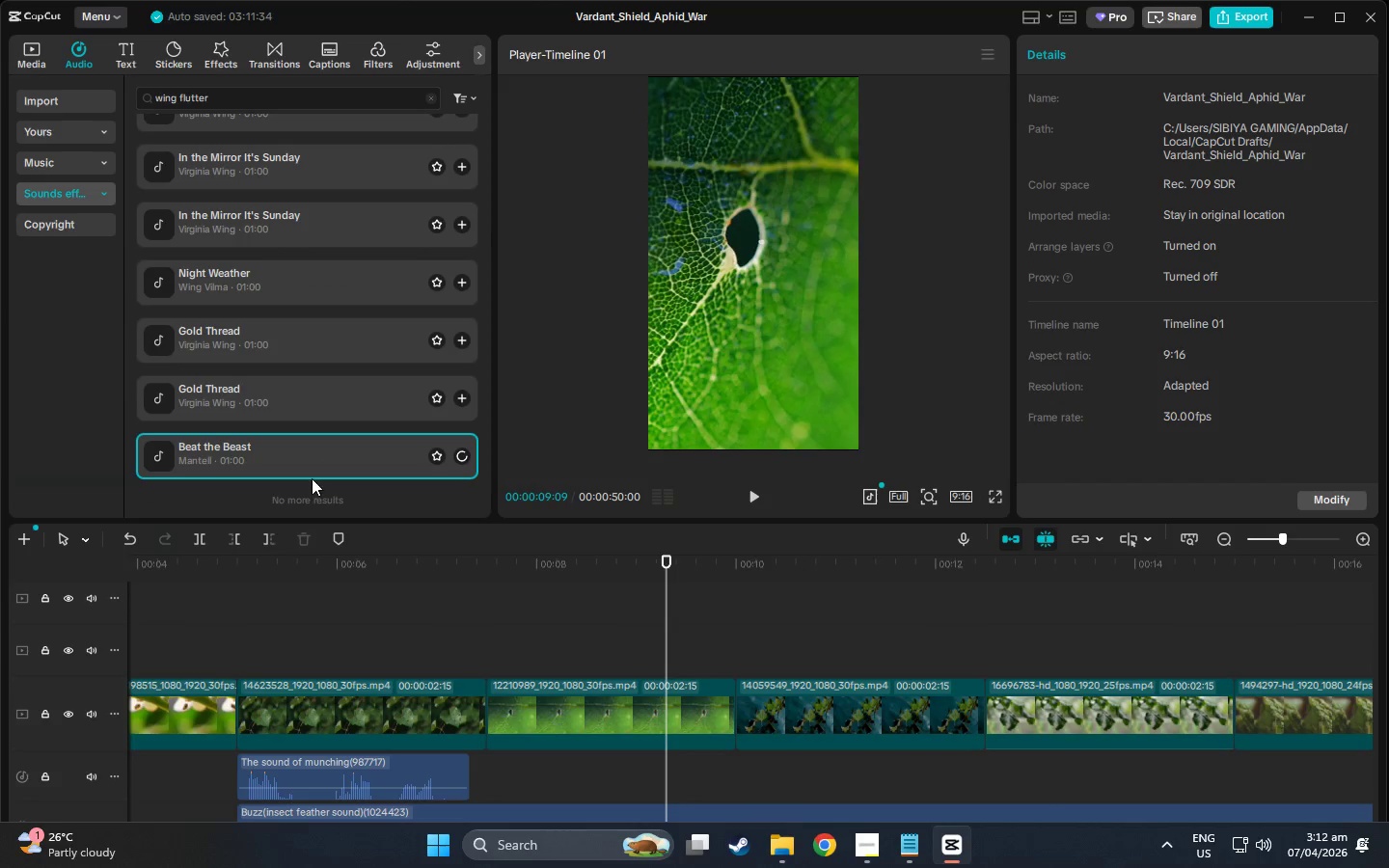 
scroll: coordinate [412, 409], scroll_direction: down, amount: 6.0
 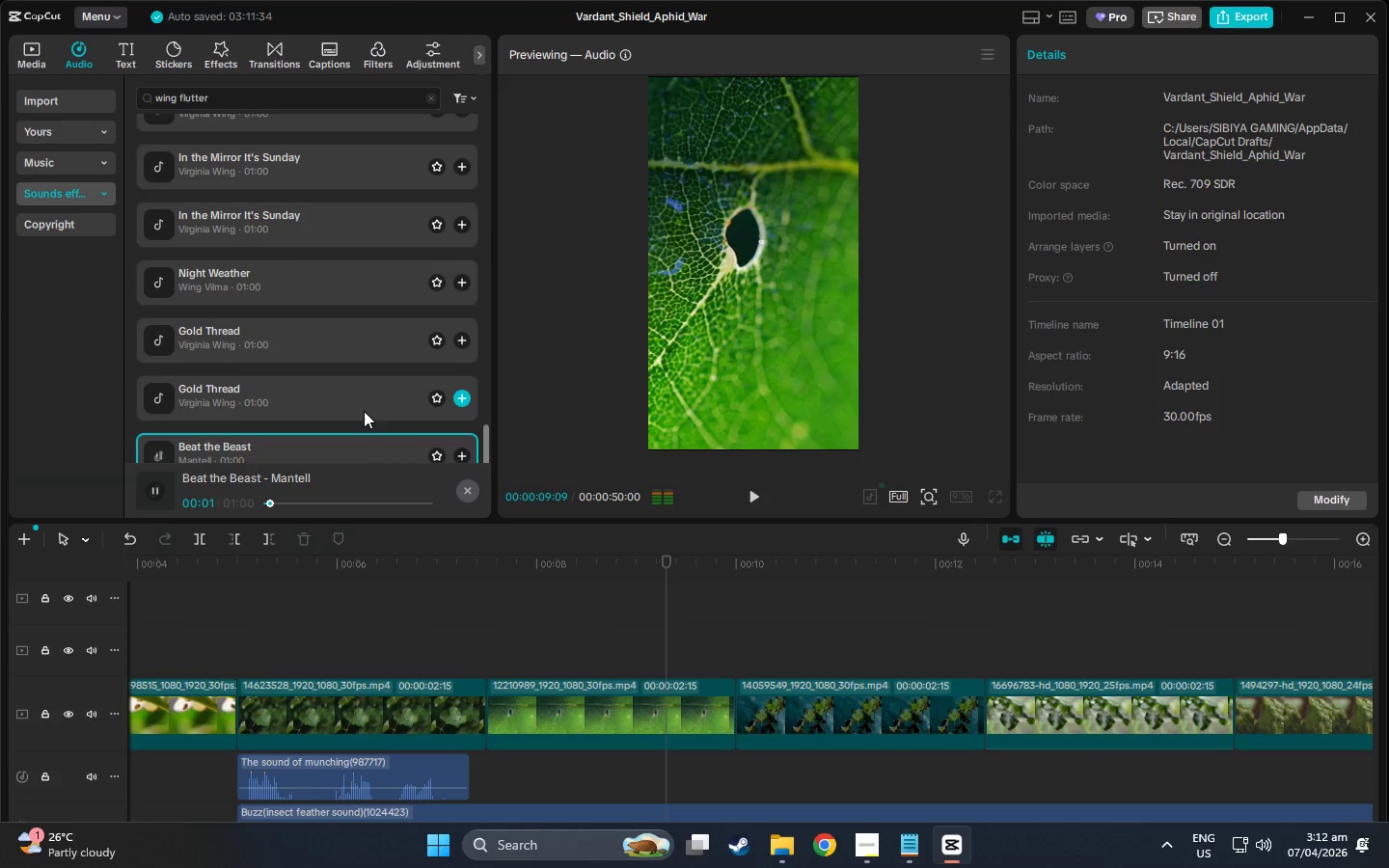 
left_click([353, 394])
 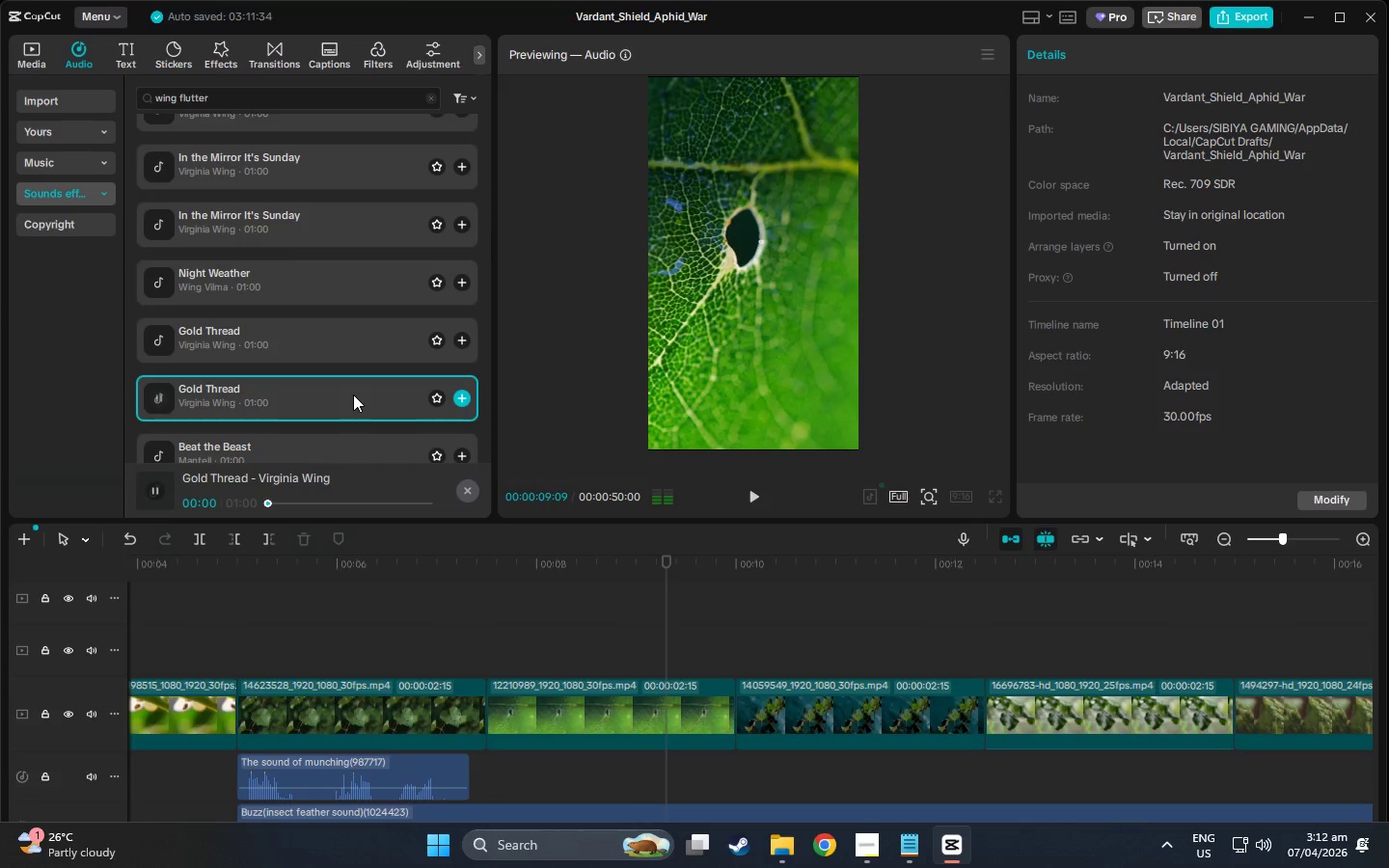 
left_click([266, 164])
 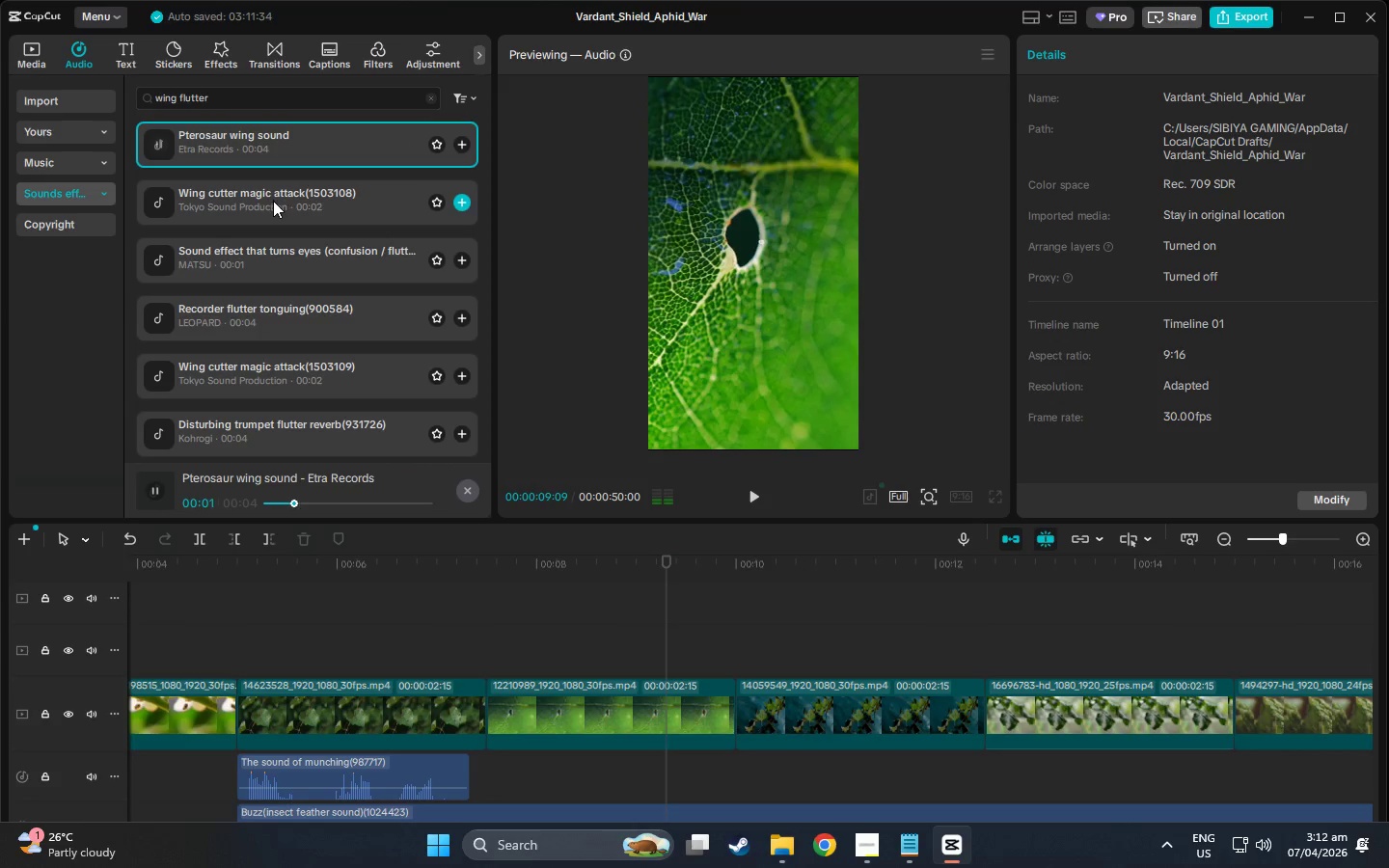 
scroll: coordinate [266, 164], scroll_direction: up, amount: 19.0
 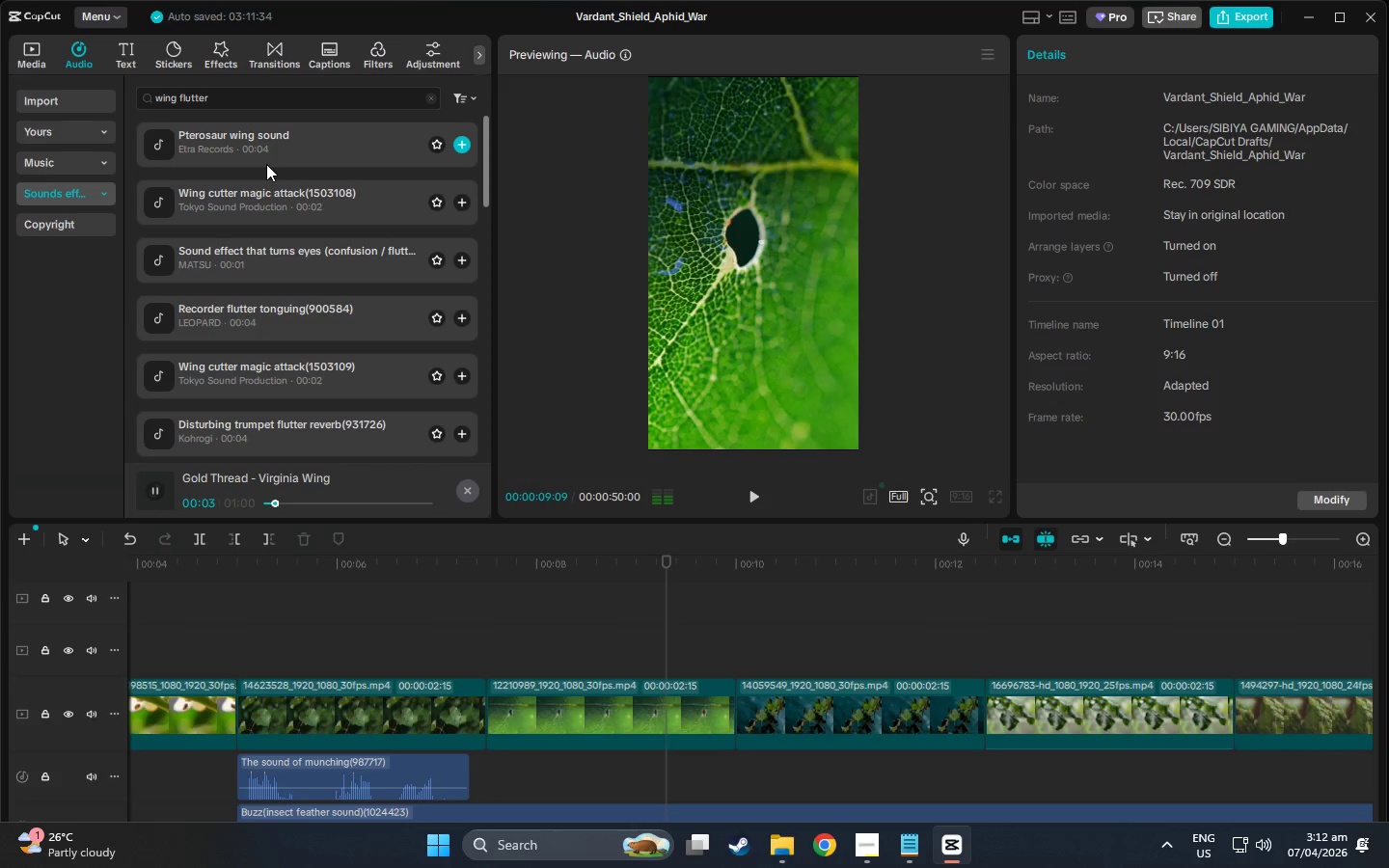 
left_click([273, 201])
 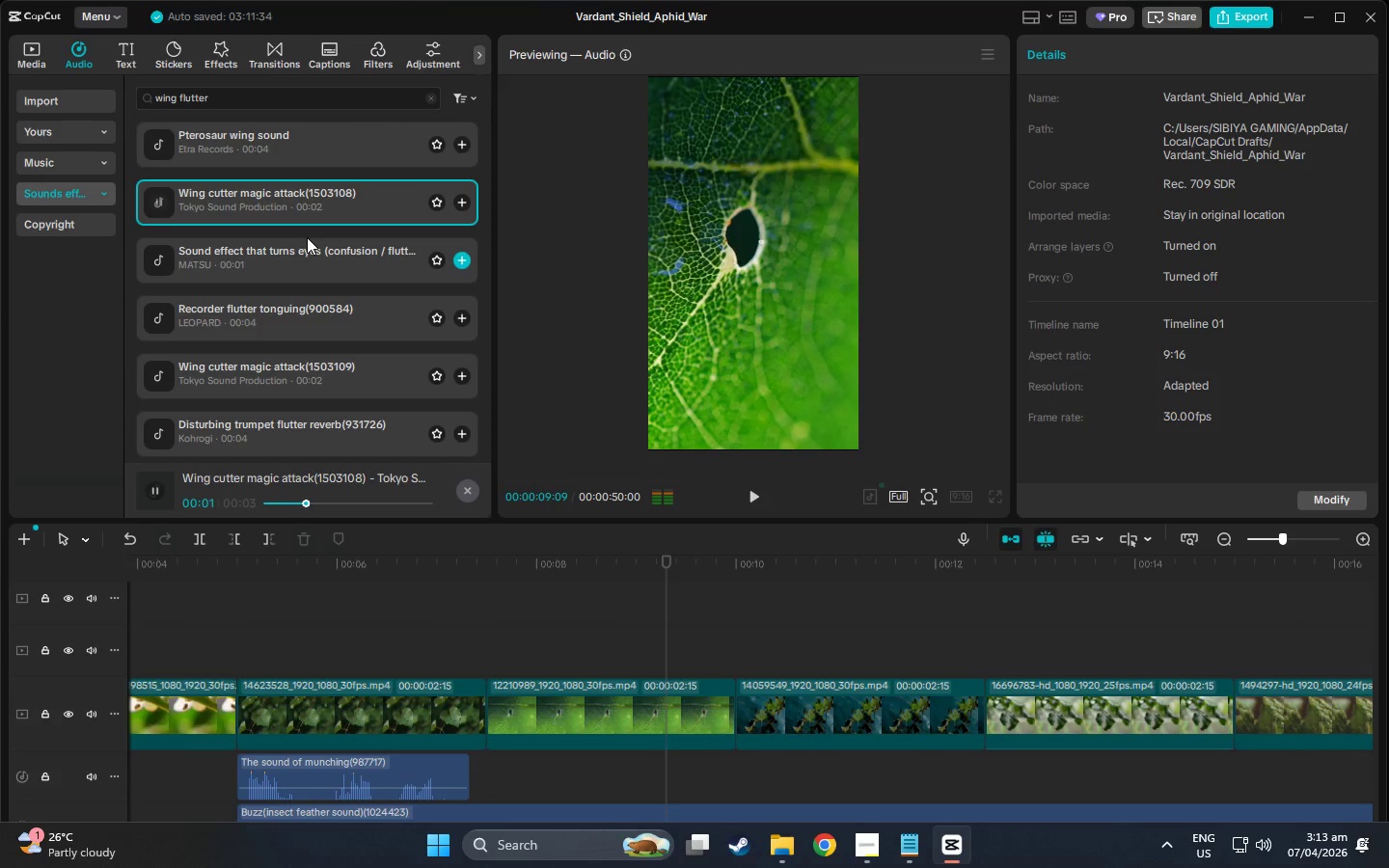 
left_click([299, 276])
 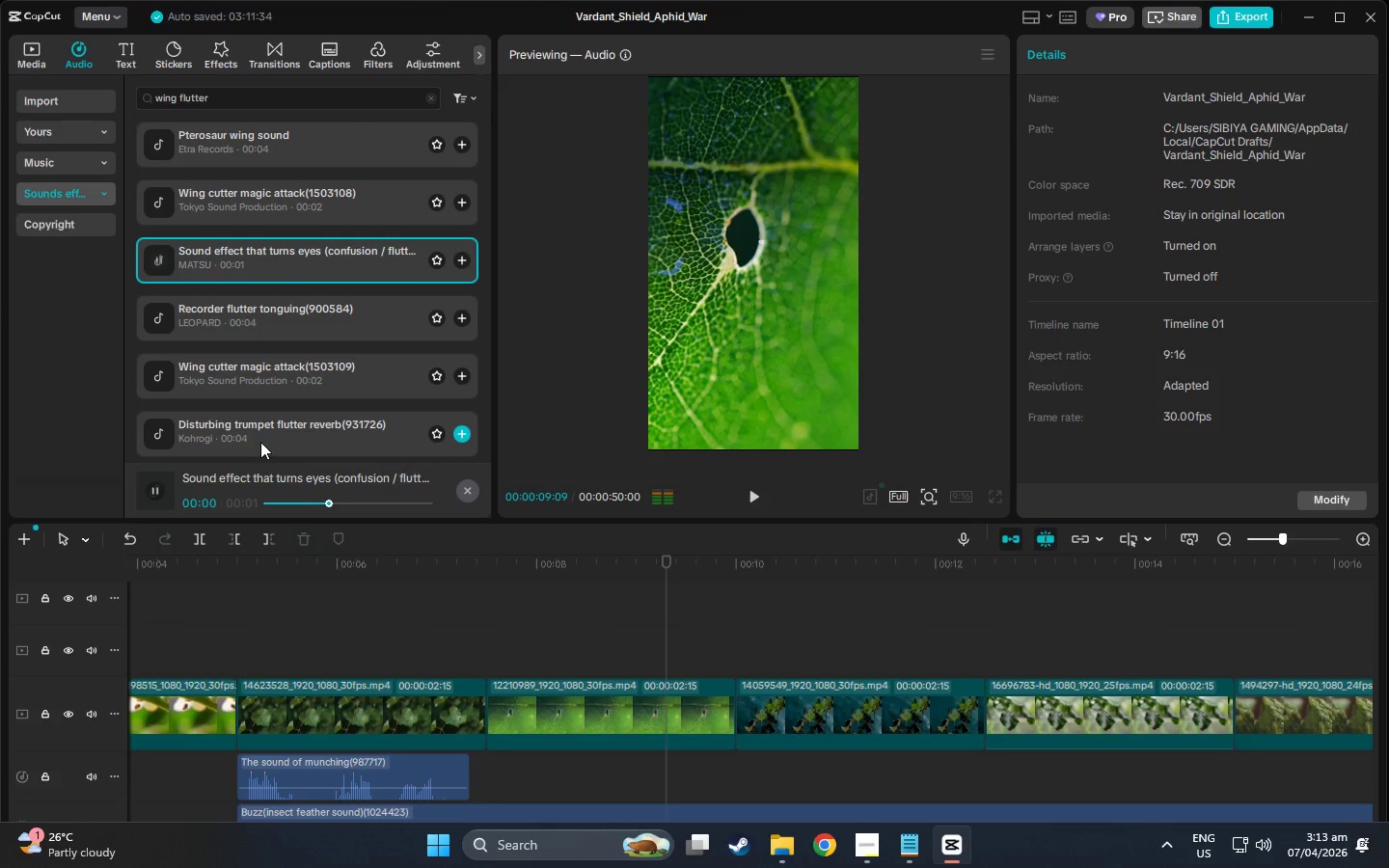 
scroll: coordinate [265, 431], scroll_direction: down, amount: 23.0
 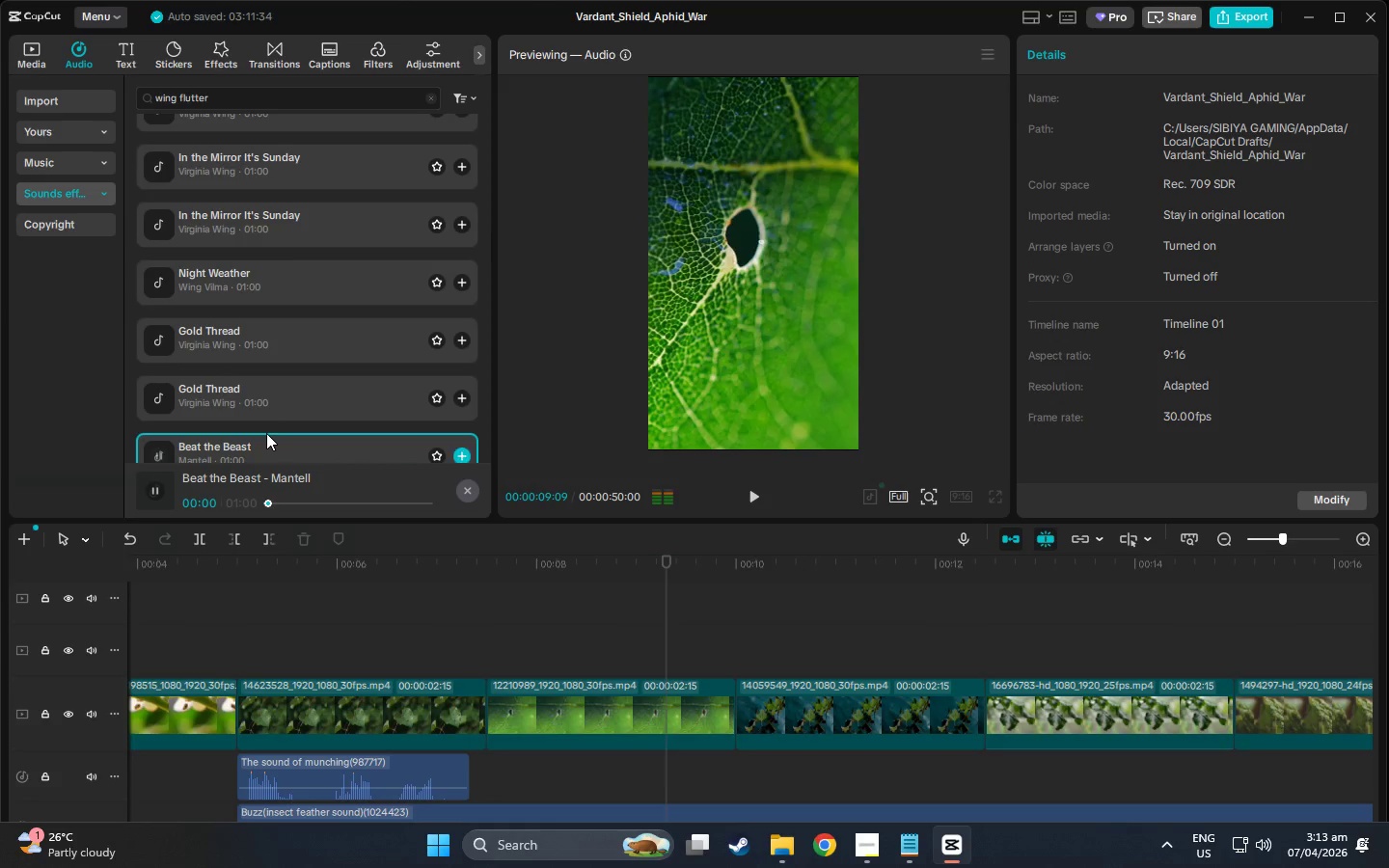 
left_click([267, 420])
 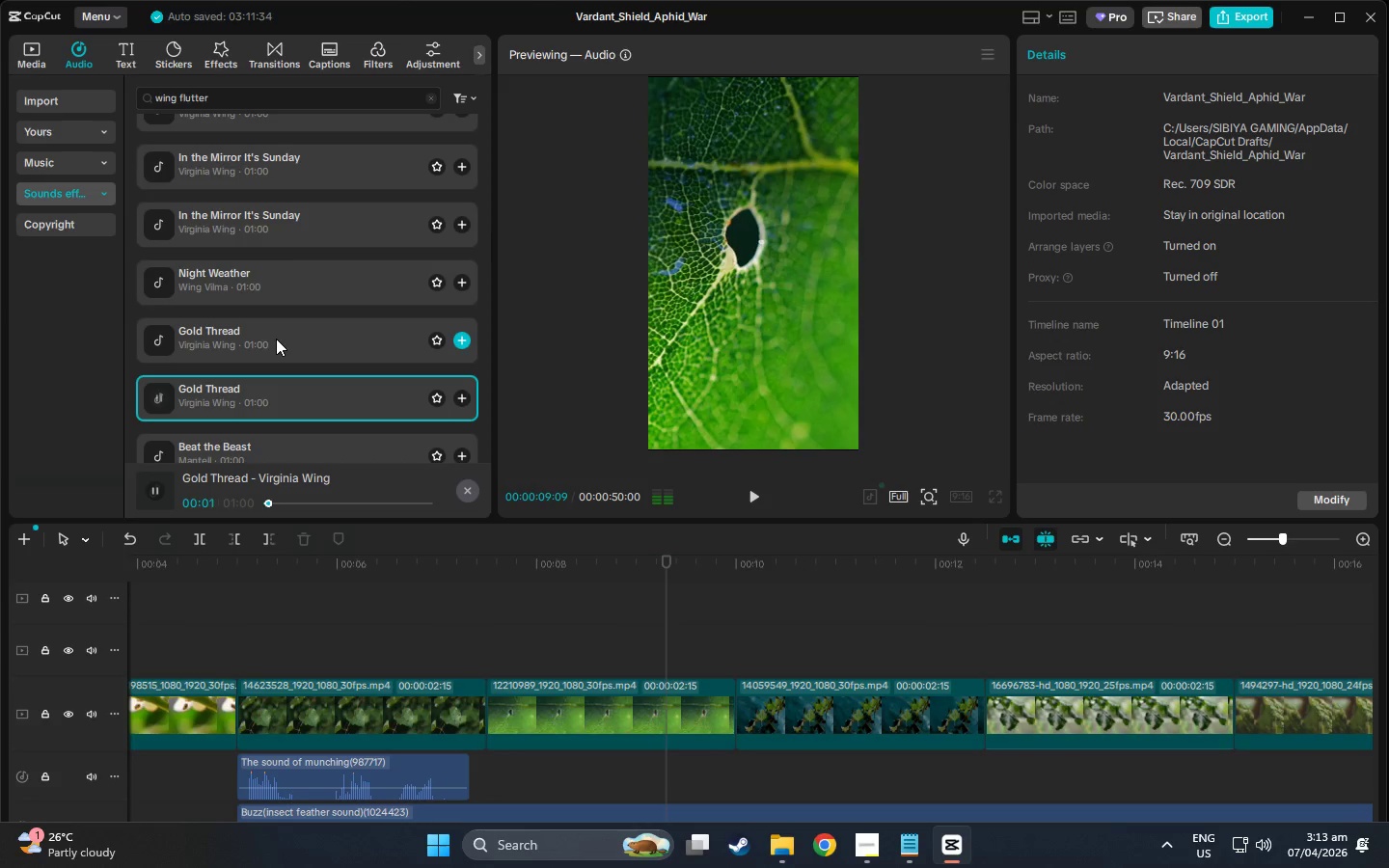 
left_click([276, 339])
 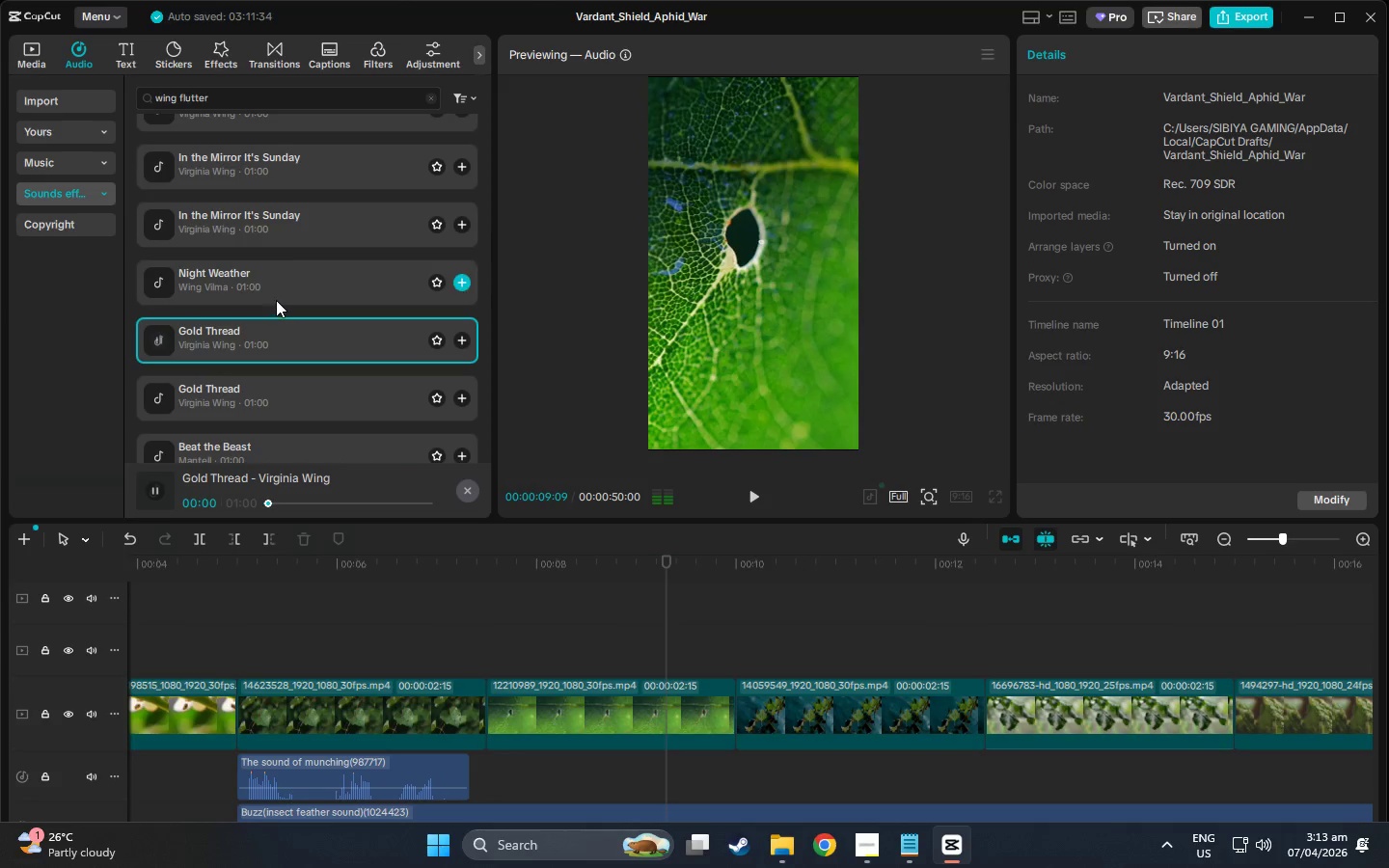 
left_click([276, 299])
 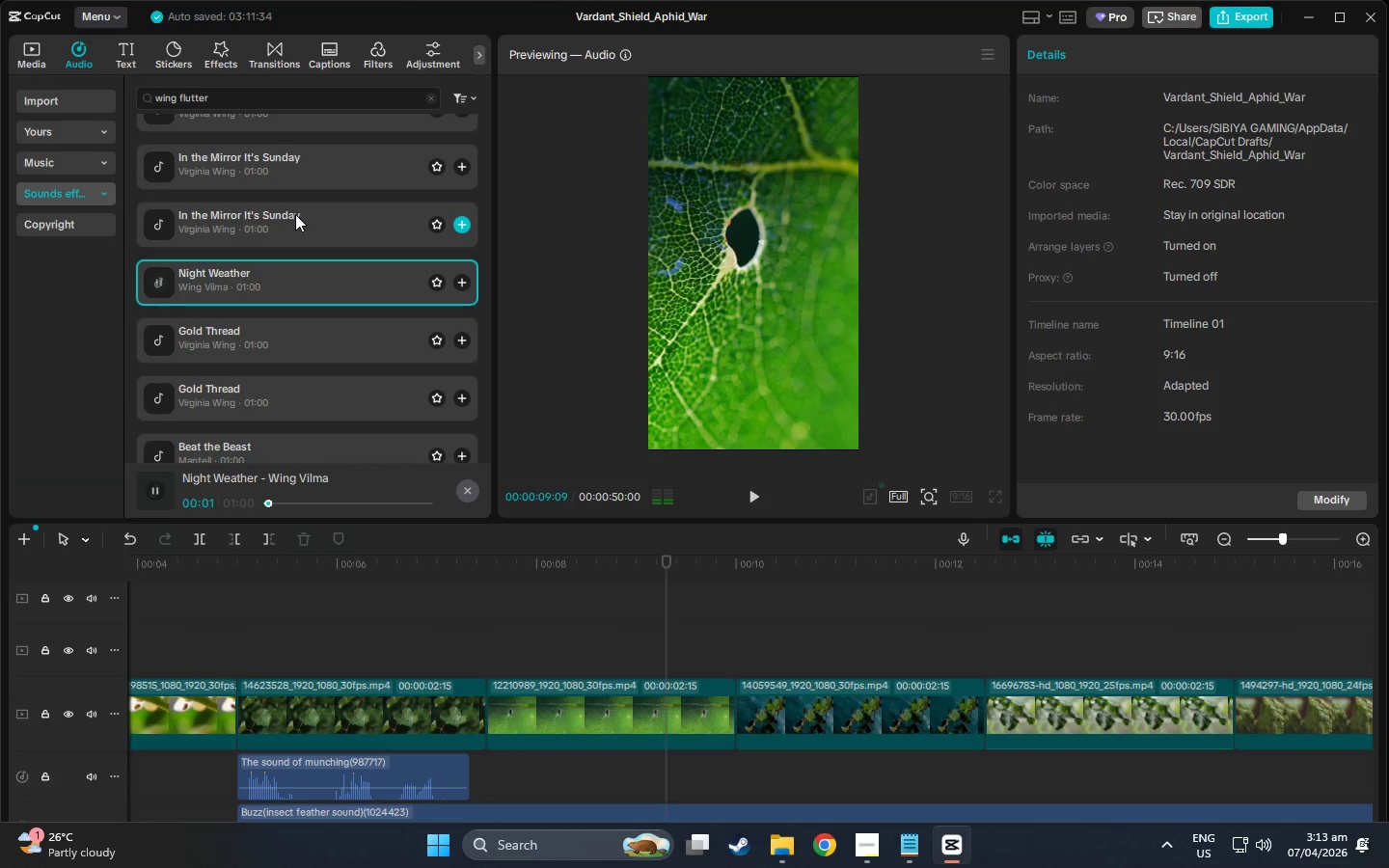 
left_click([295, 214])
 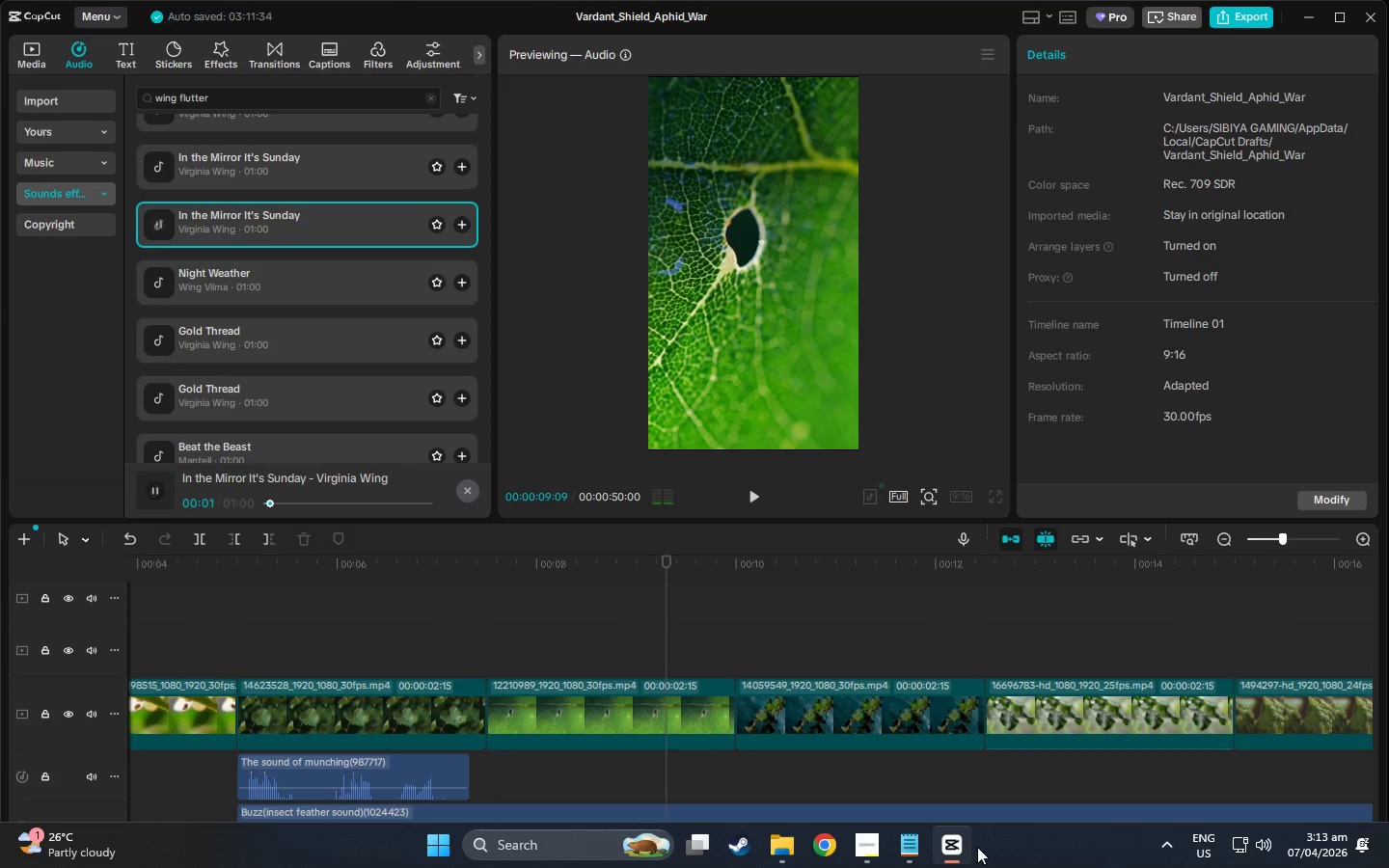 
left_click([868, 844])